 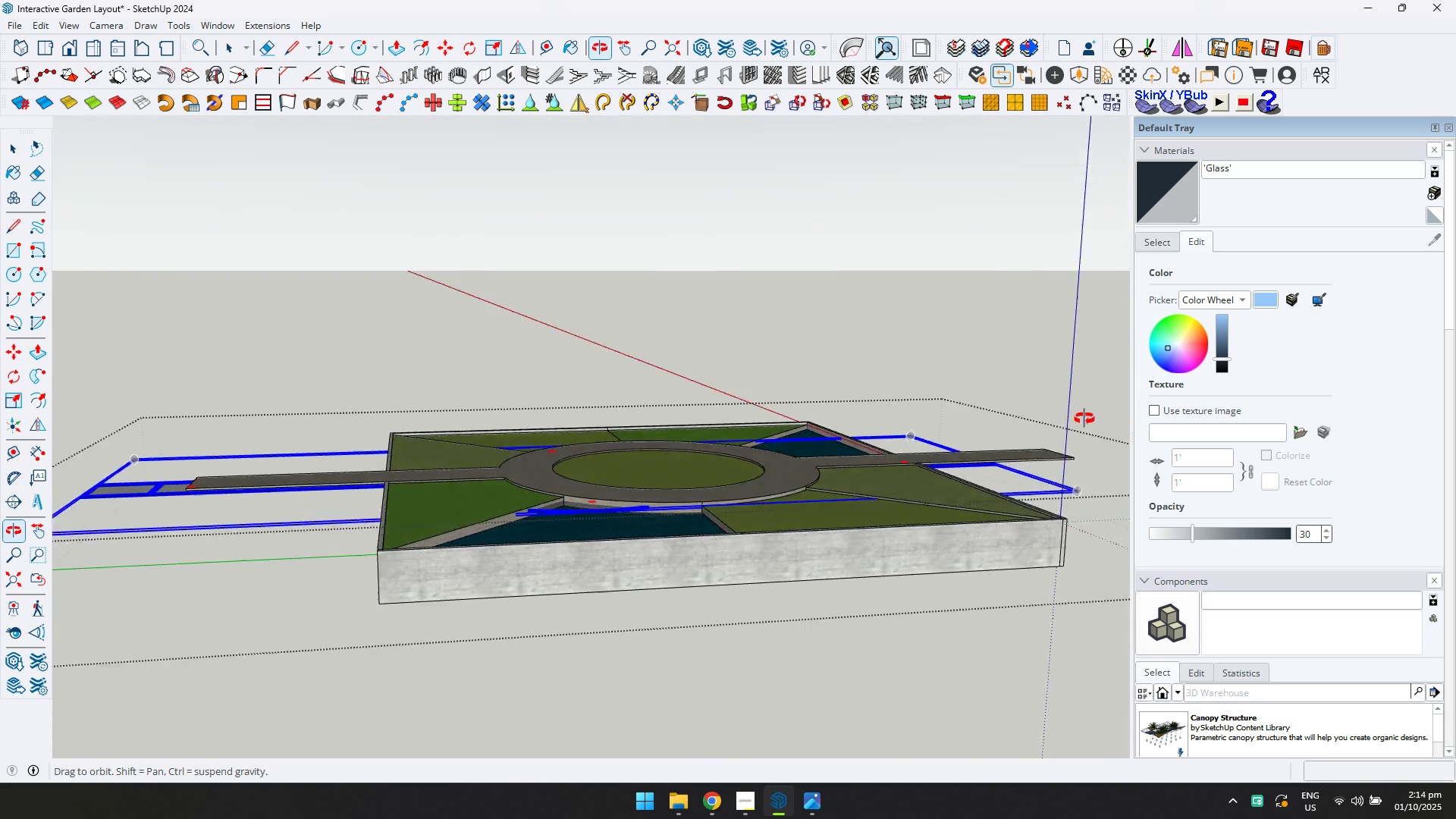 
key(Shift+ShiftLeft)
 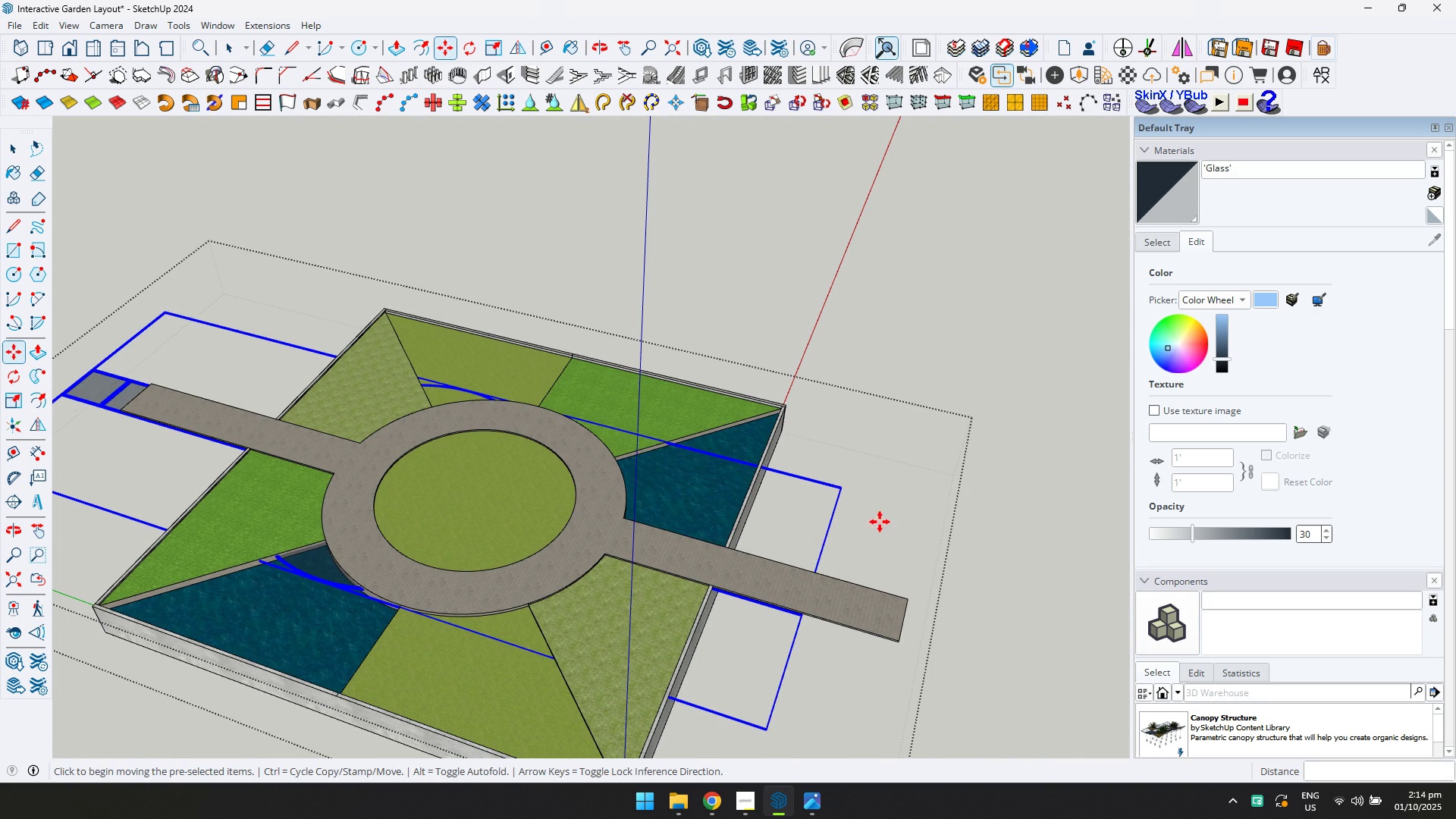 
left_click([880, 522])
 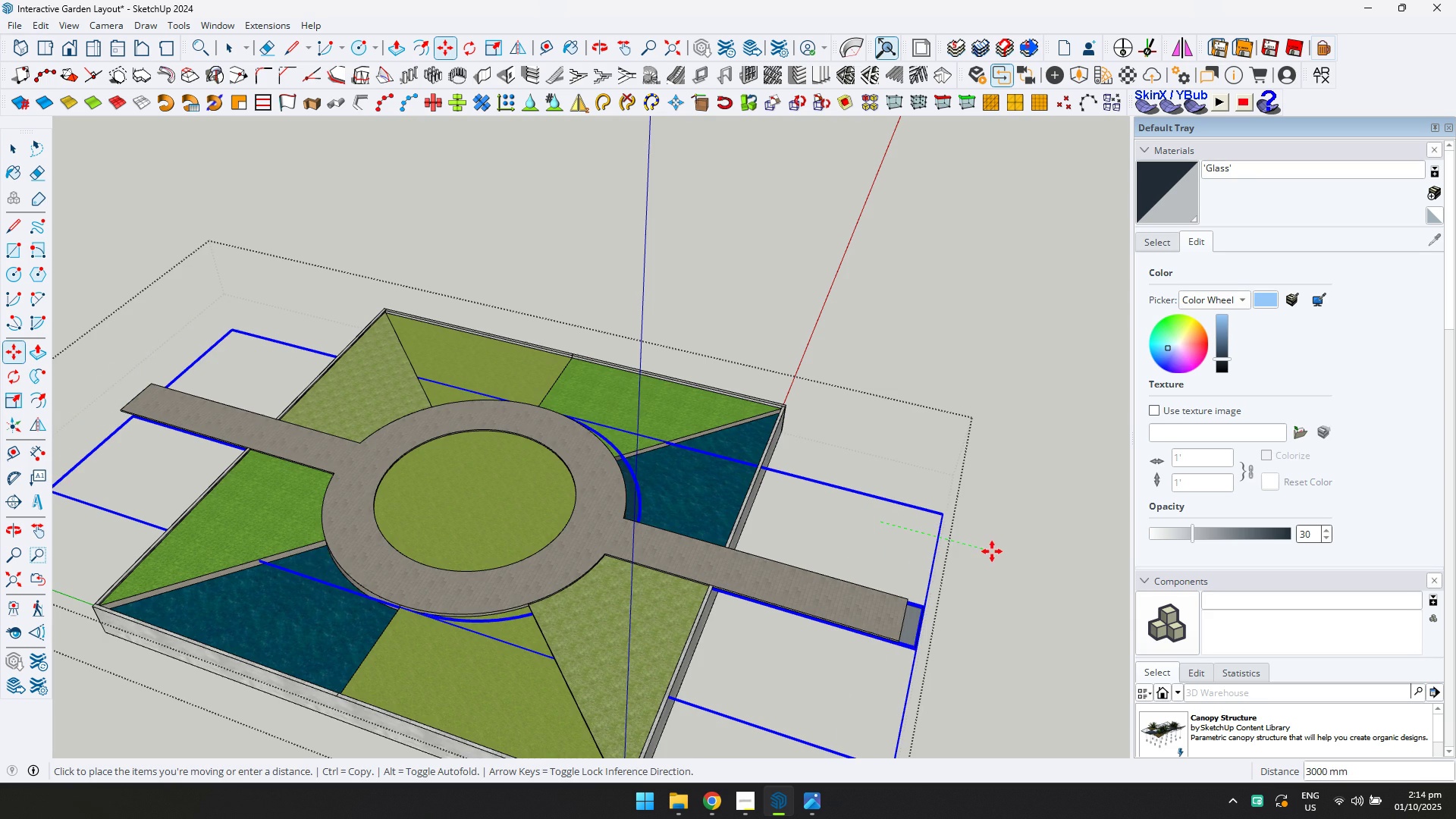 
left_click([994, 551])
 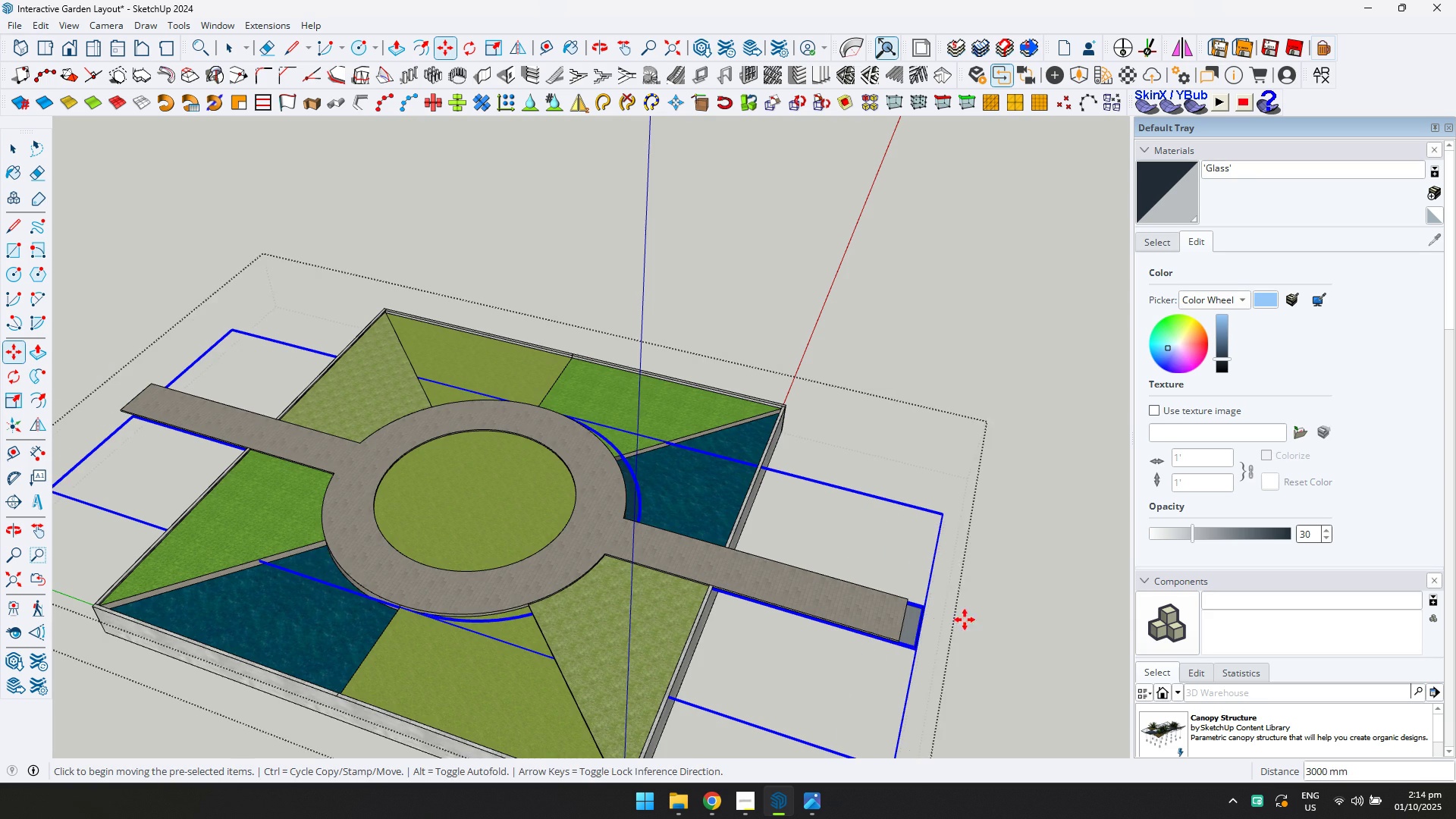 
scroll: coordinate [864, 642], scroll_direction: up, amount: 21.0
 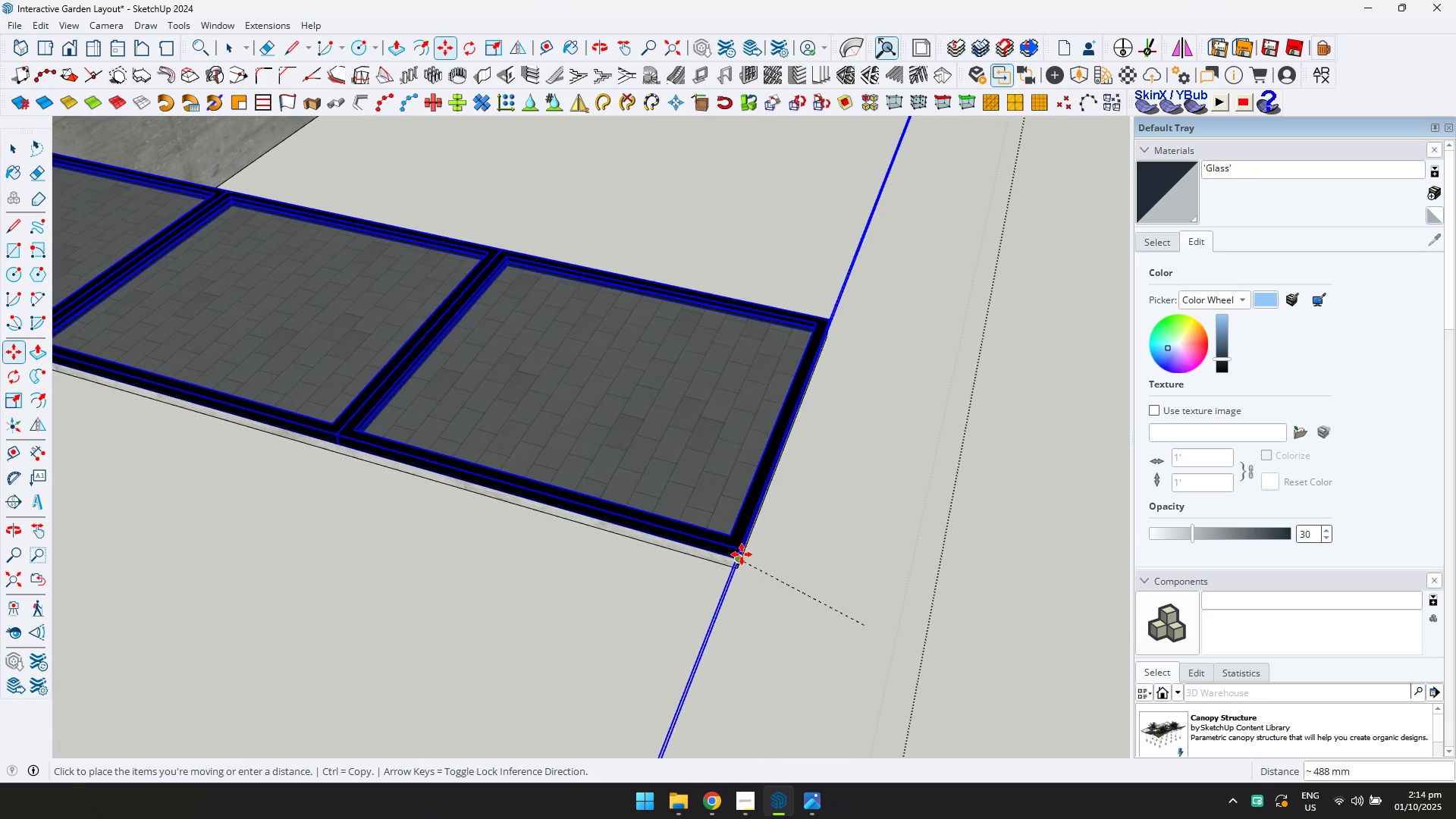 
left_click([741, 554])
 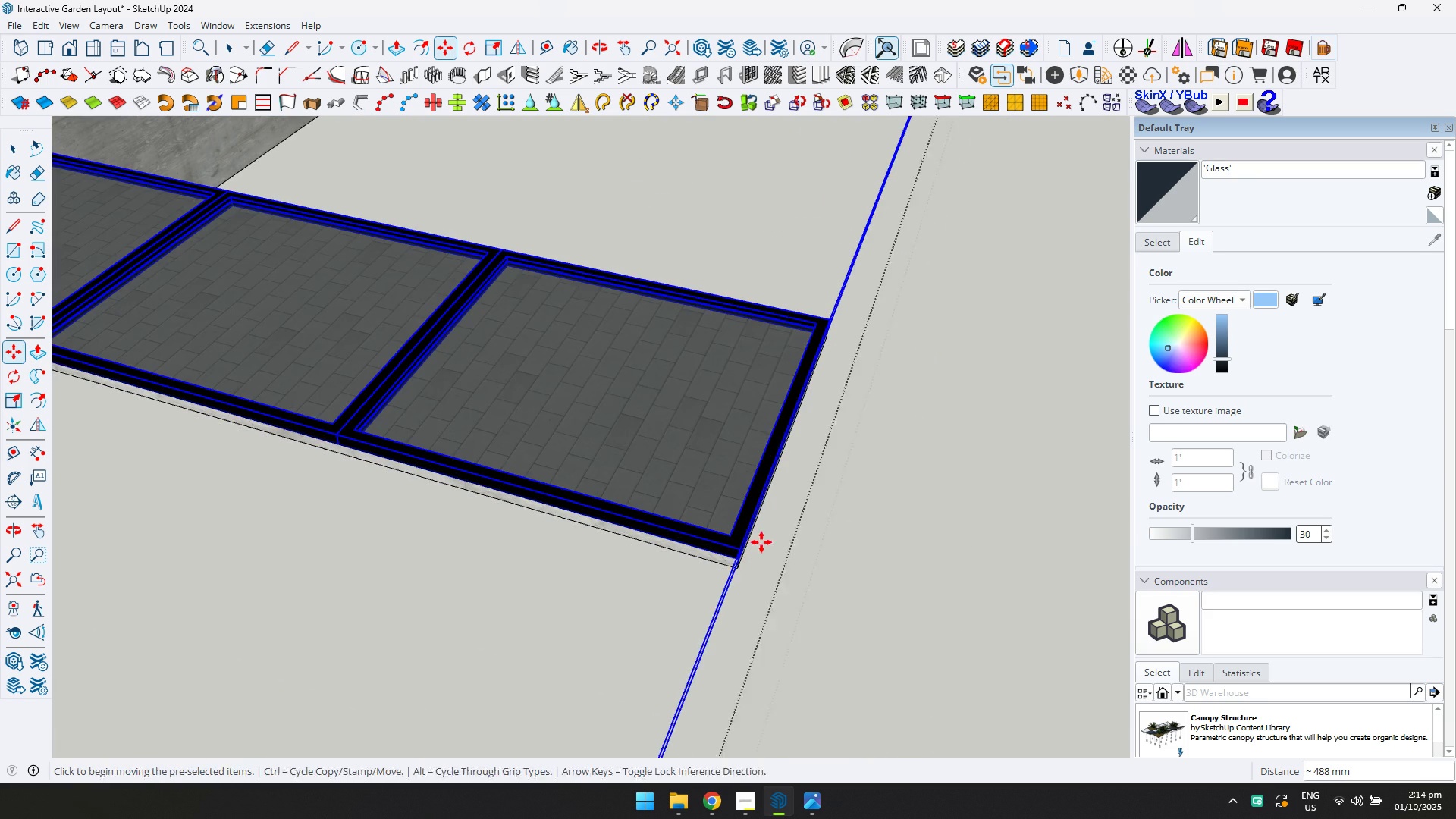 
scroll: coordinate [752, 532], scroll_direction: down, amount: 4.0
 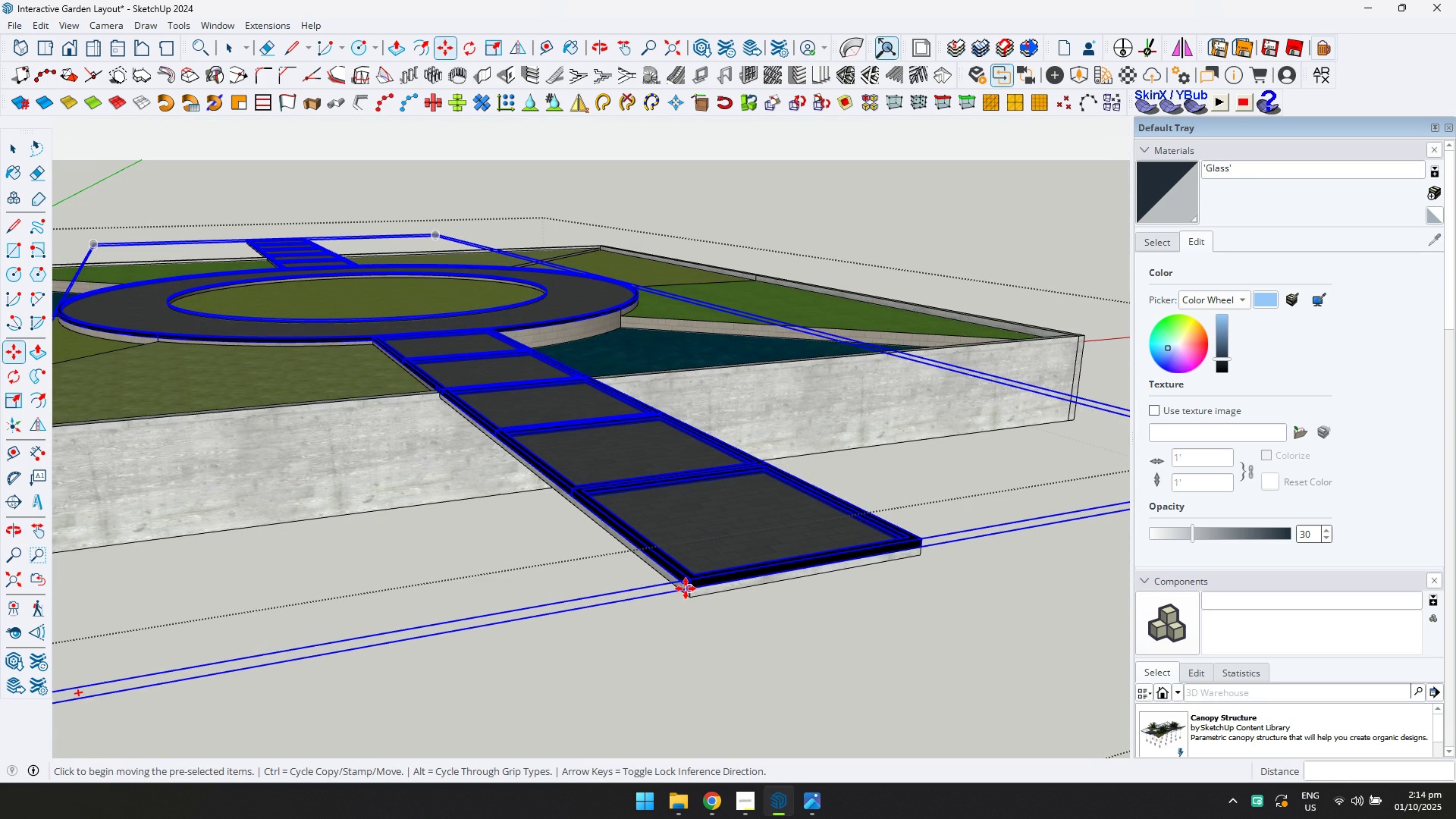 
left_click([691, 590])
 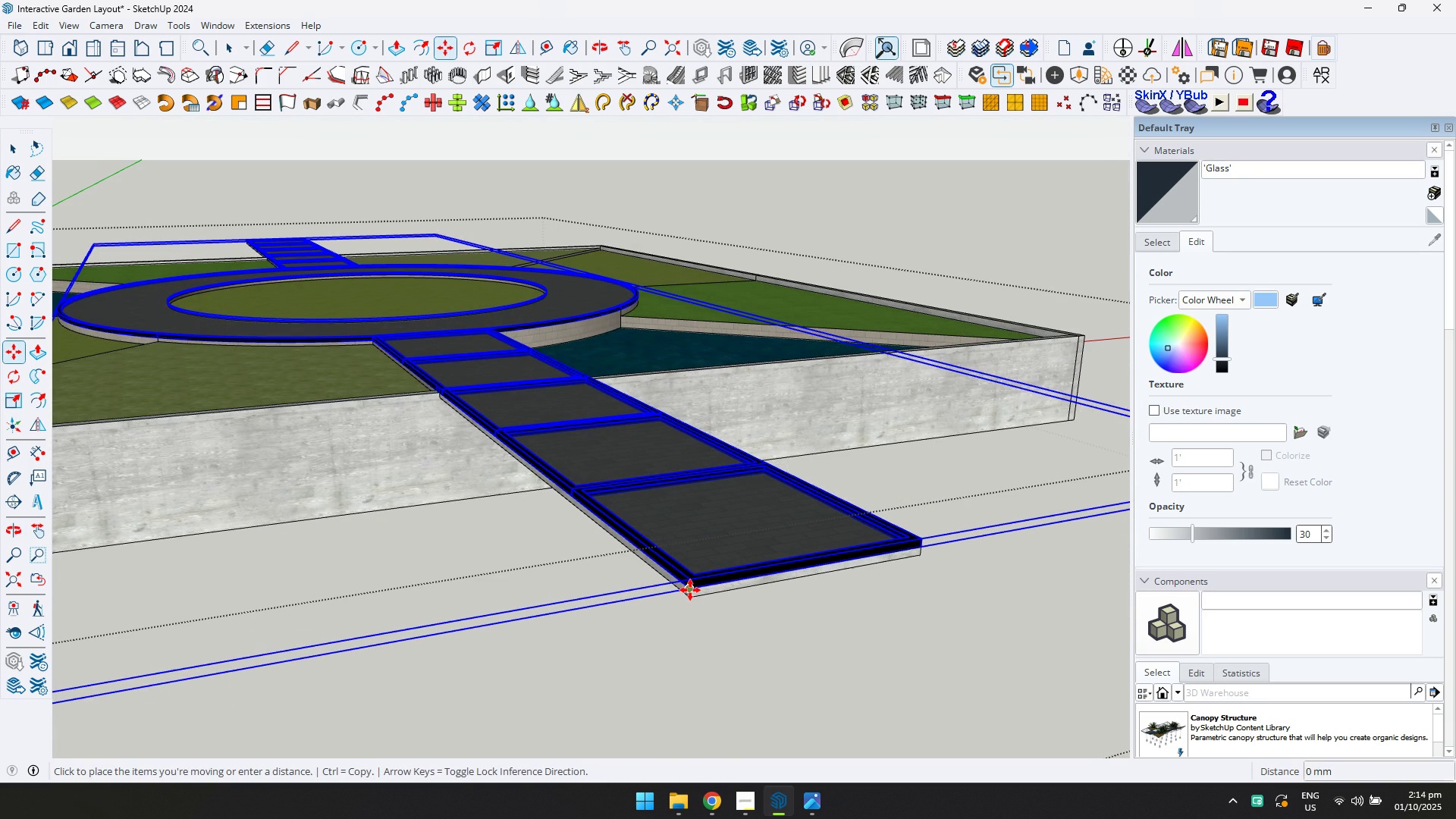 
key(ArrowUp)
 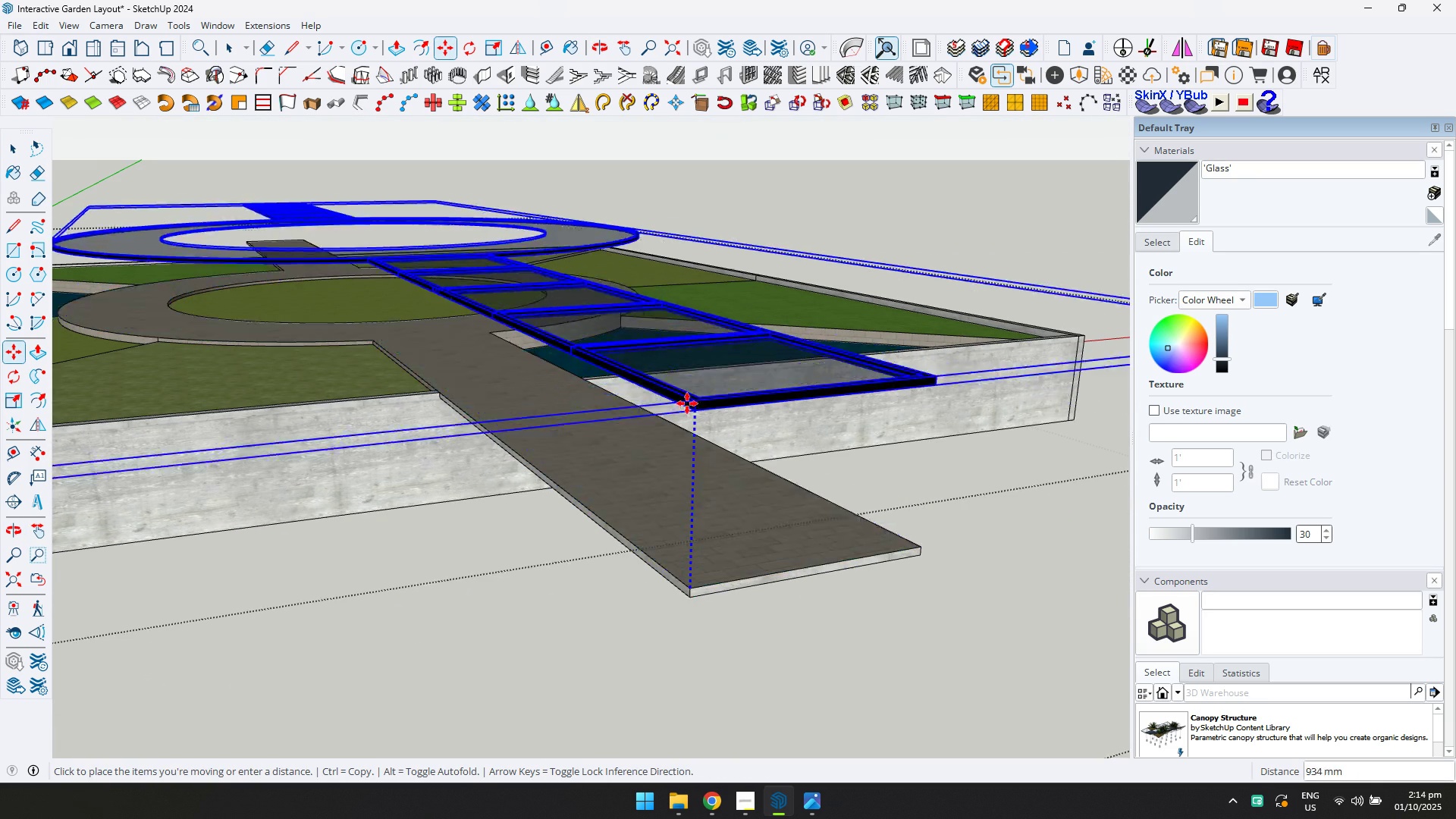 
scroll: coordinate [680, 369], scroll_direction: down, amount: 4.0
 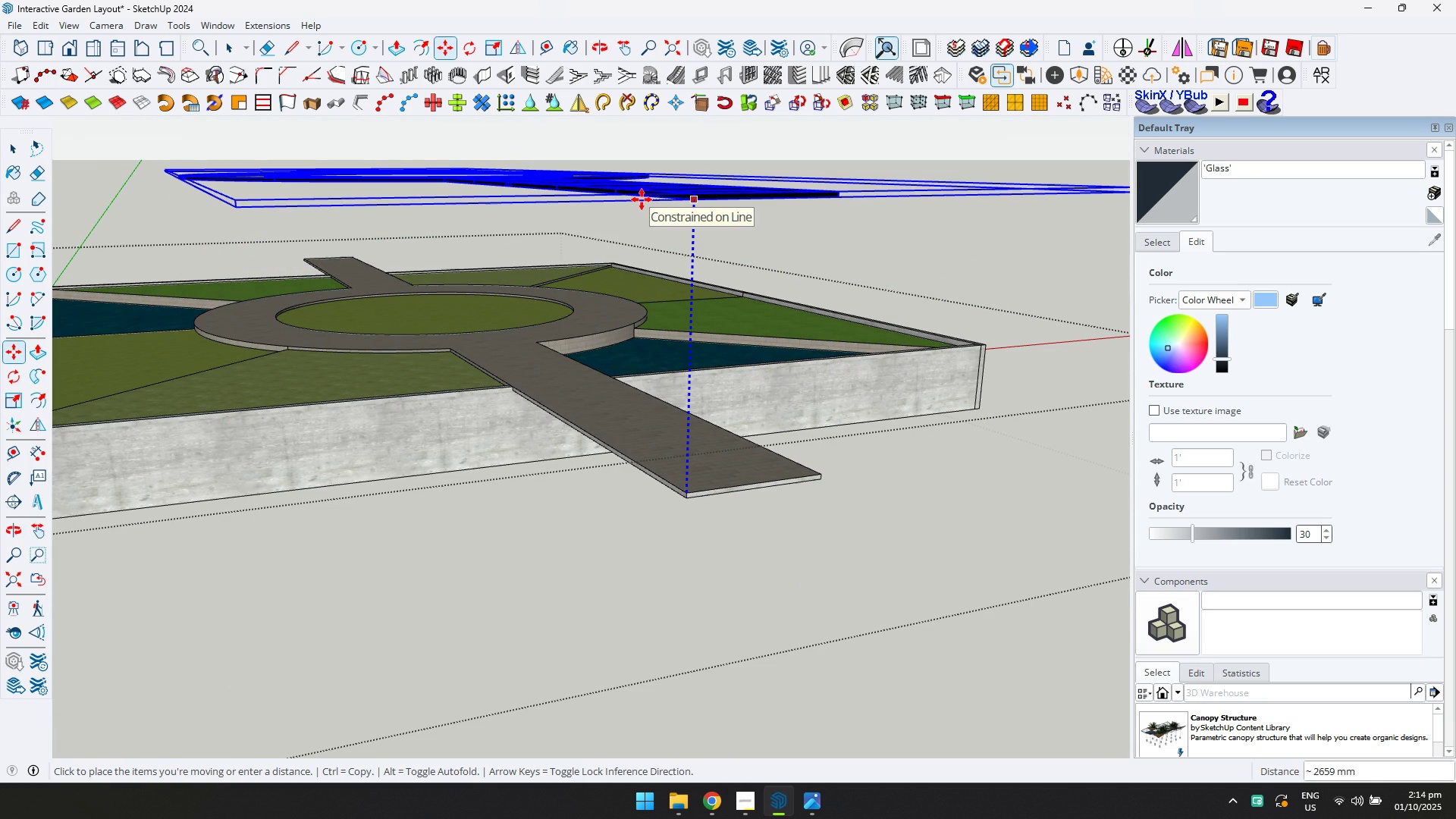 
type(3000)
 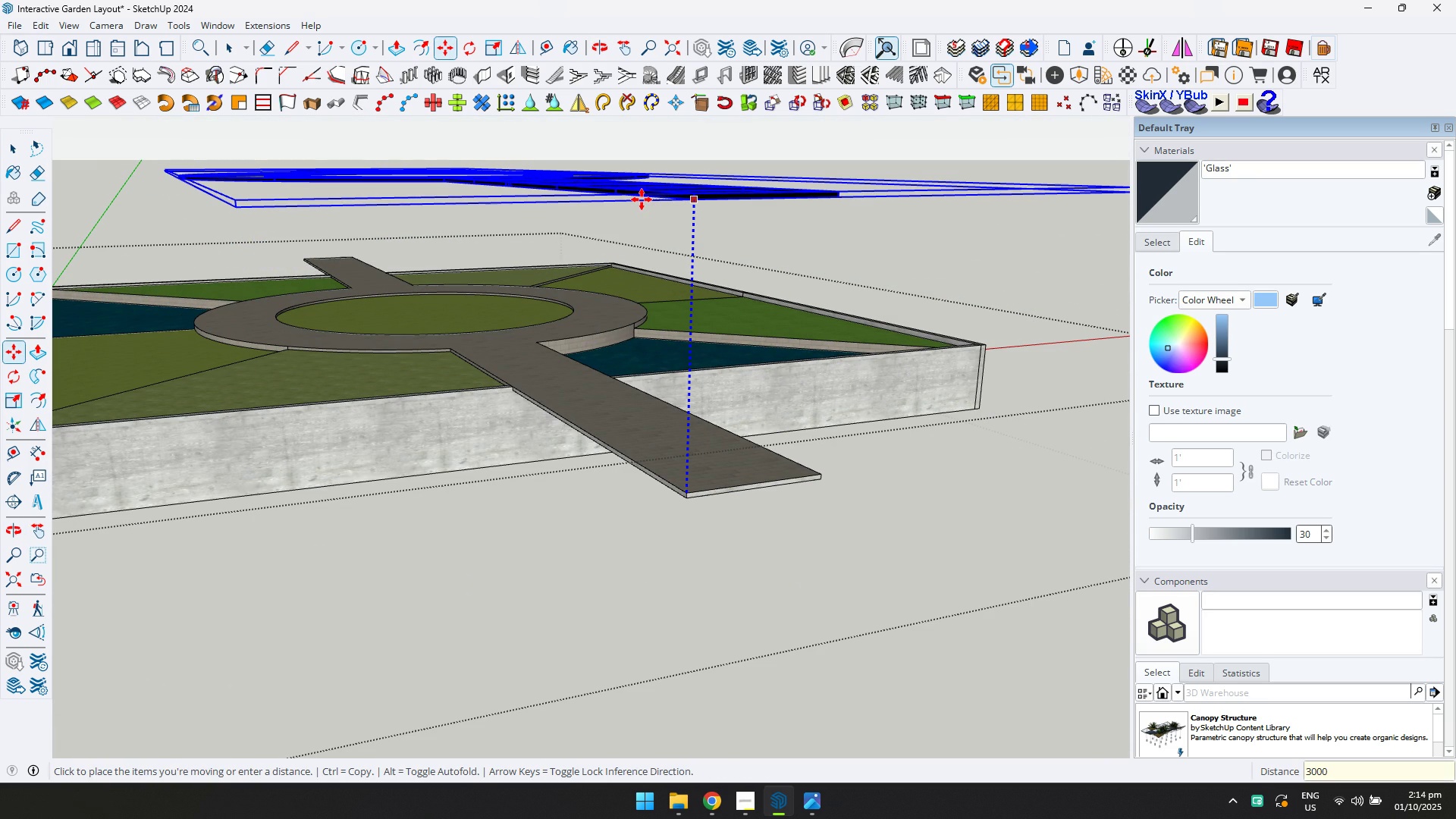 
key(Enter)
 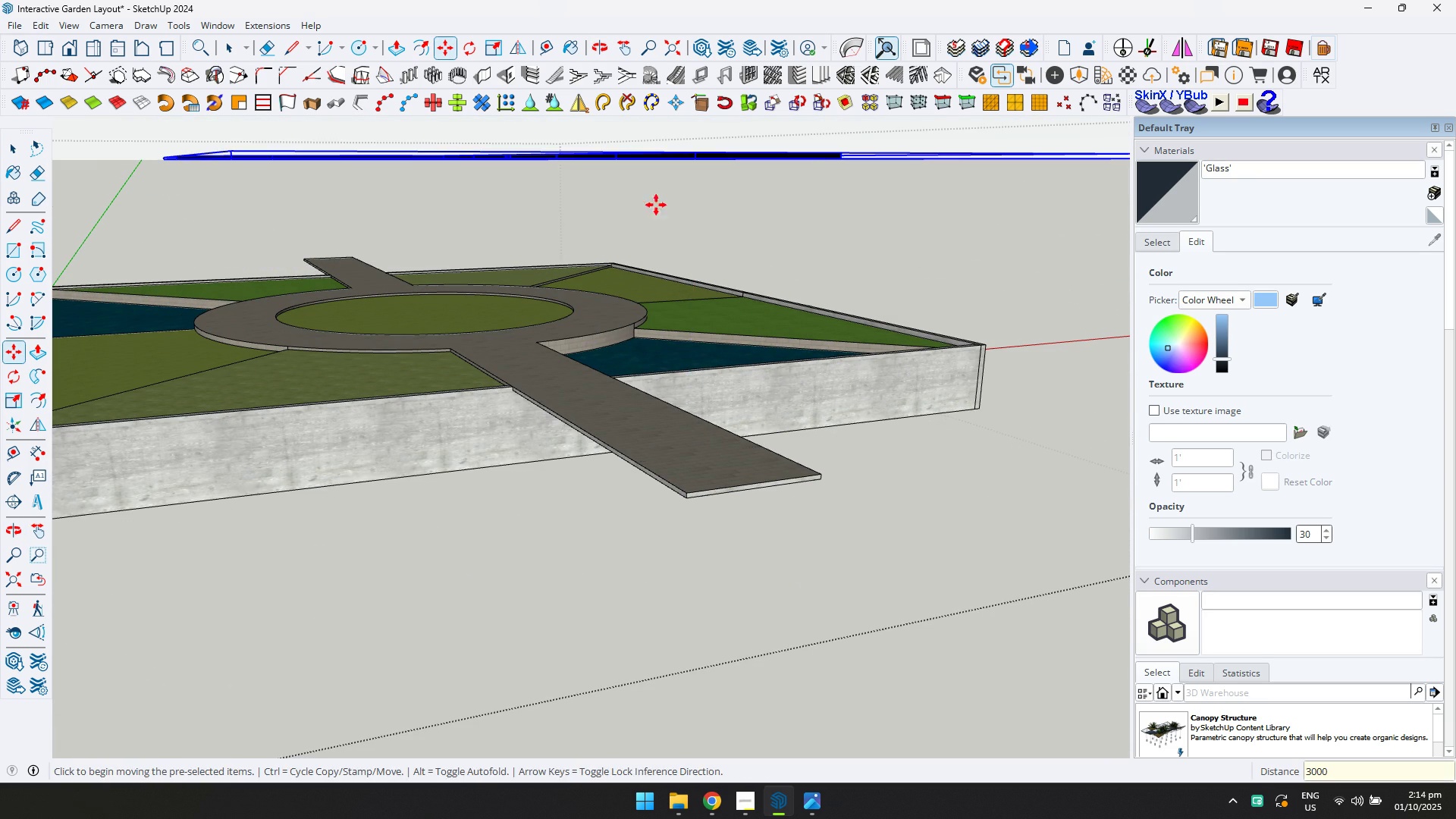 
scroll: coordinate [664, 249], scroll_direction: down, amount: 5.0
 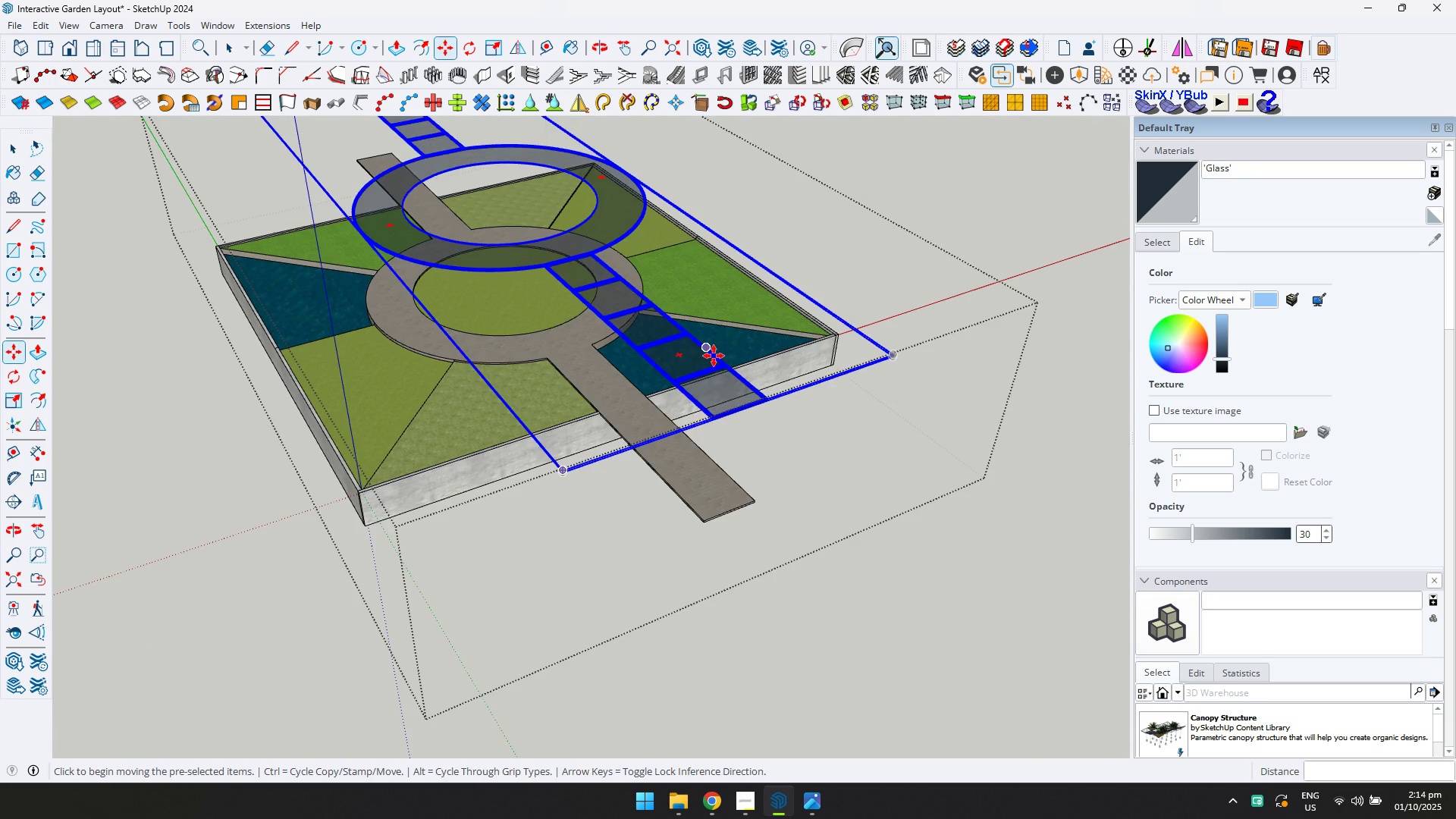 
key(Control+ControlLeft)
 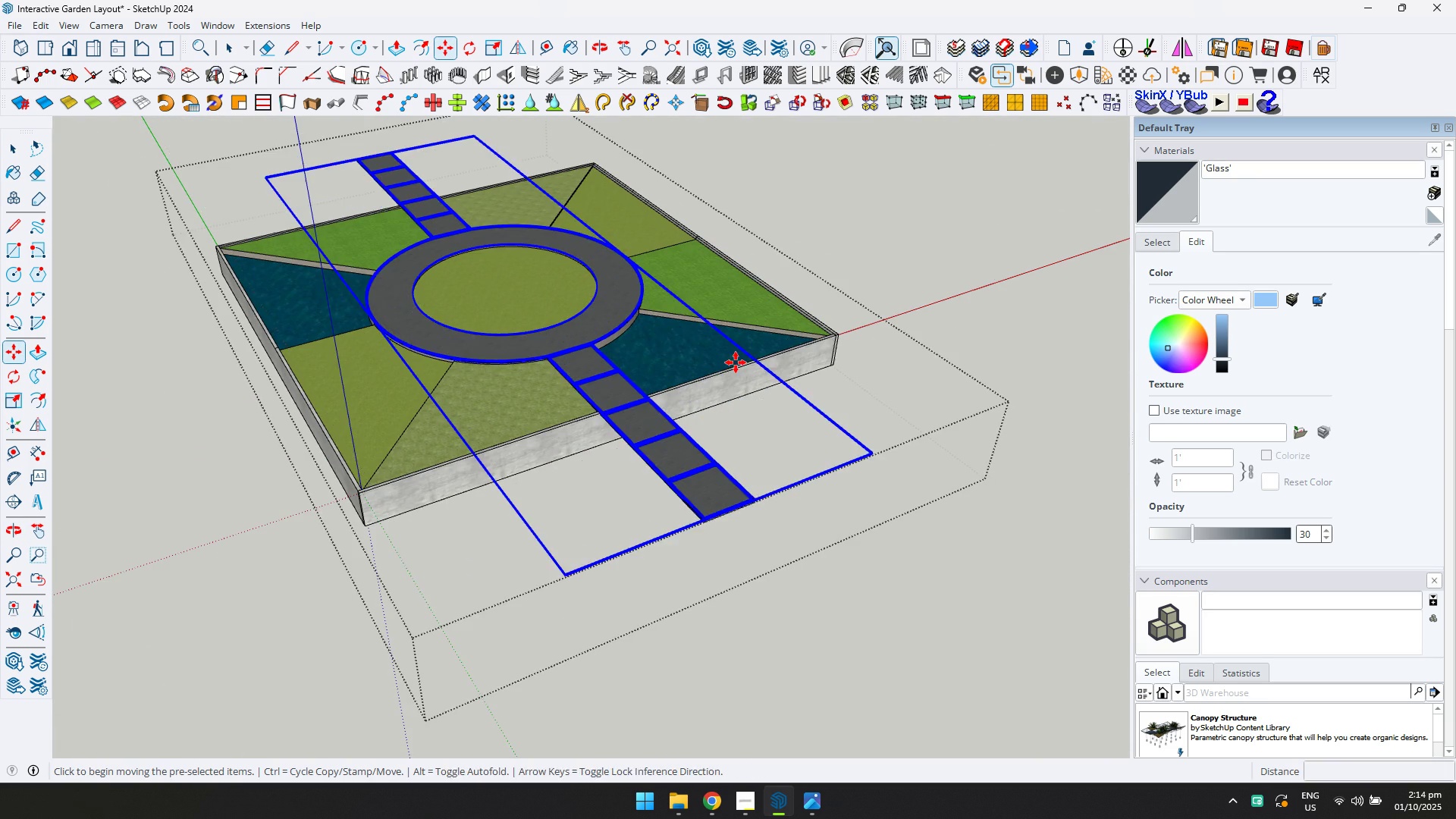 
key(Control+Z)
 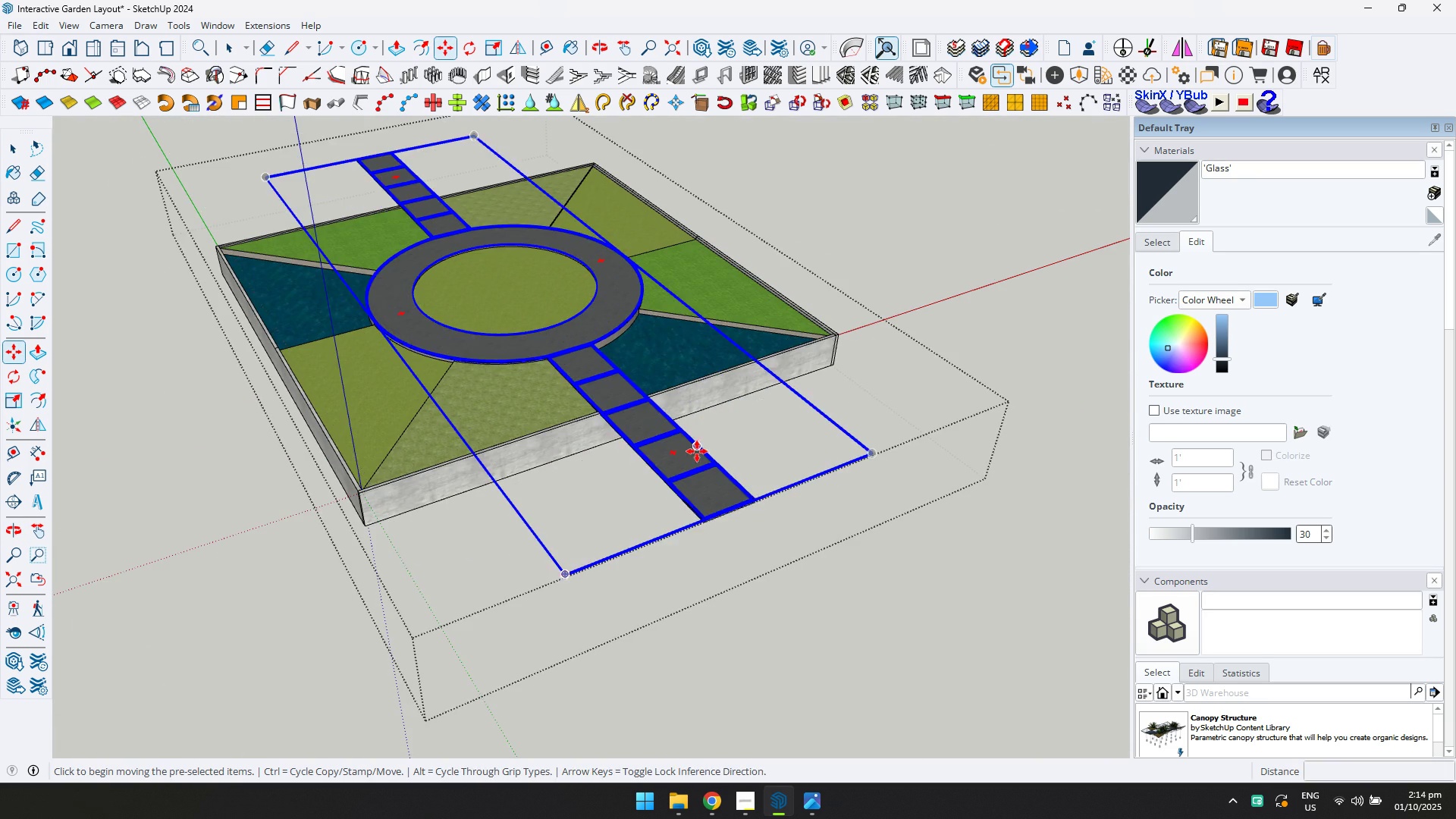 
scroll: coordinate [733, 571], scroll_direction: up, amount: 13.0
 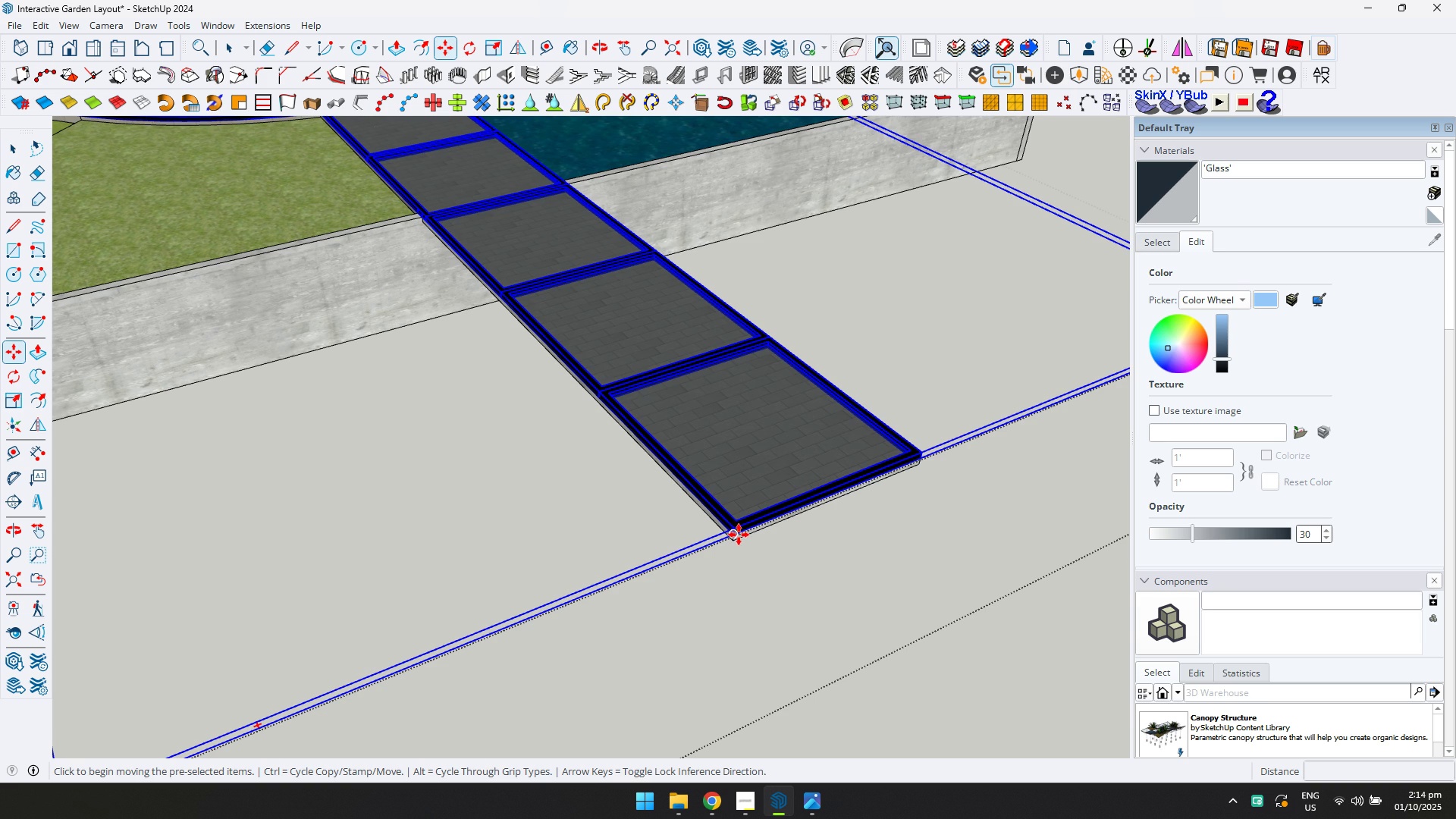 
left_click([739, 535])
 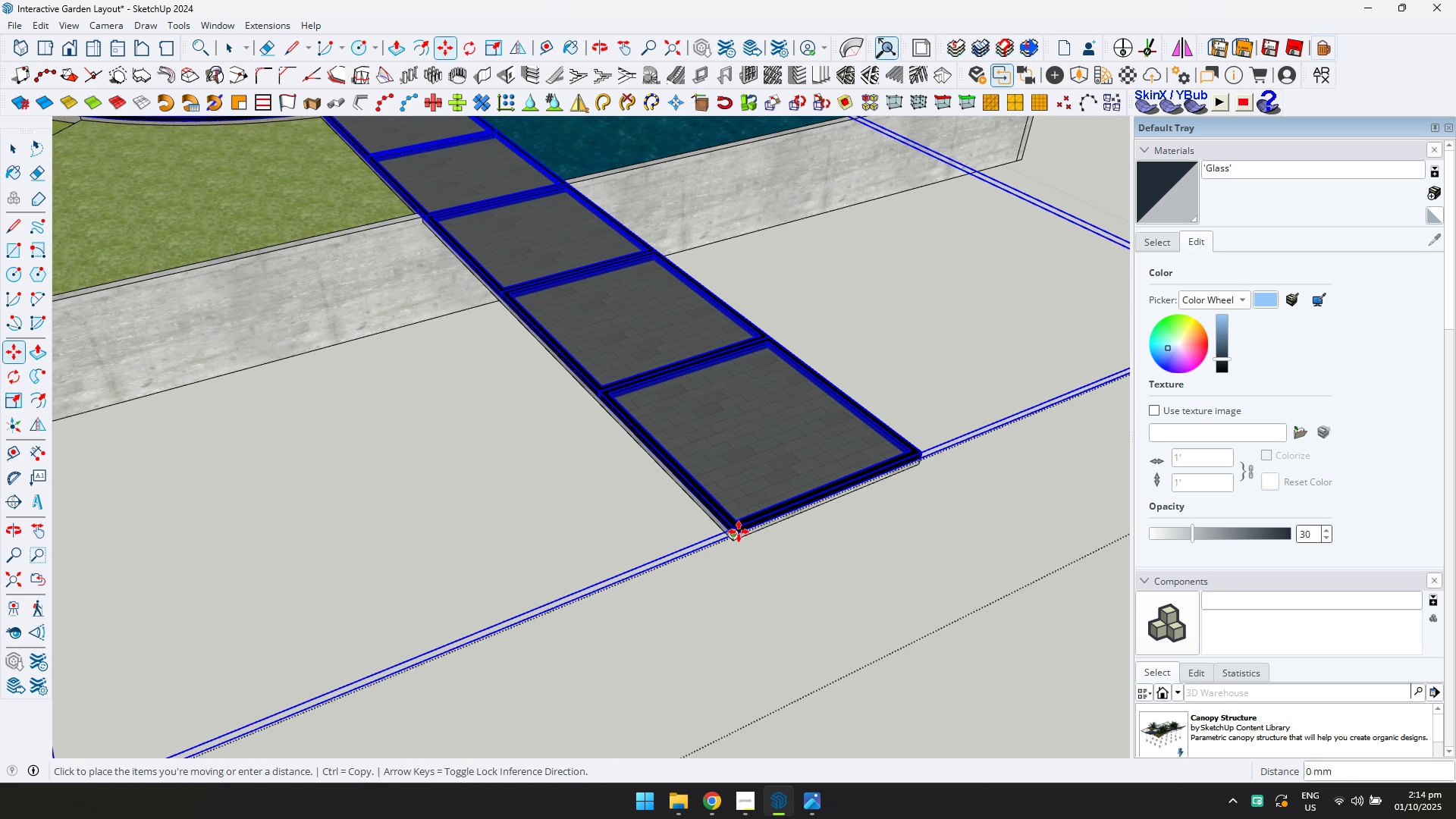 
key(ArrowUp)
 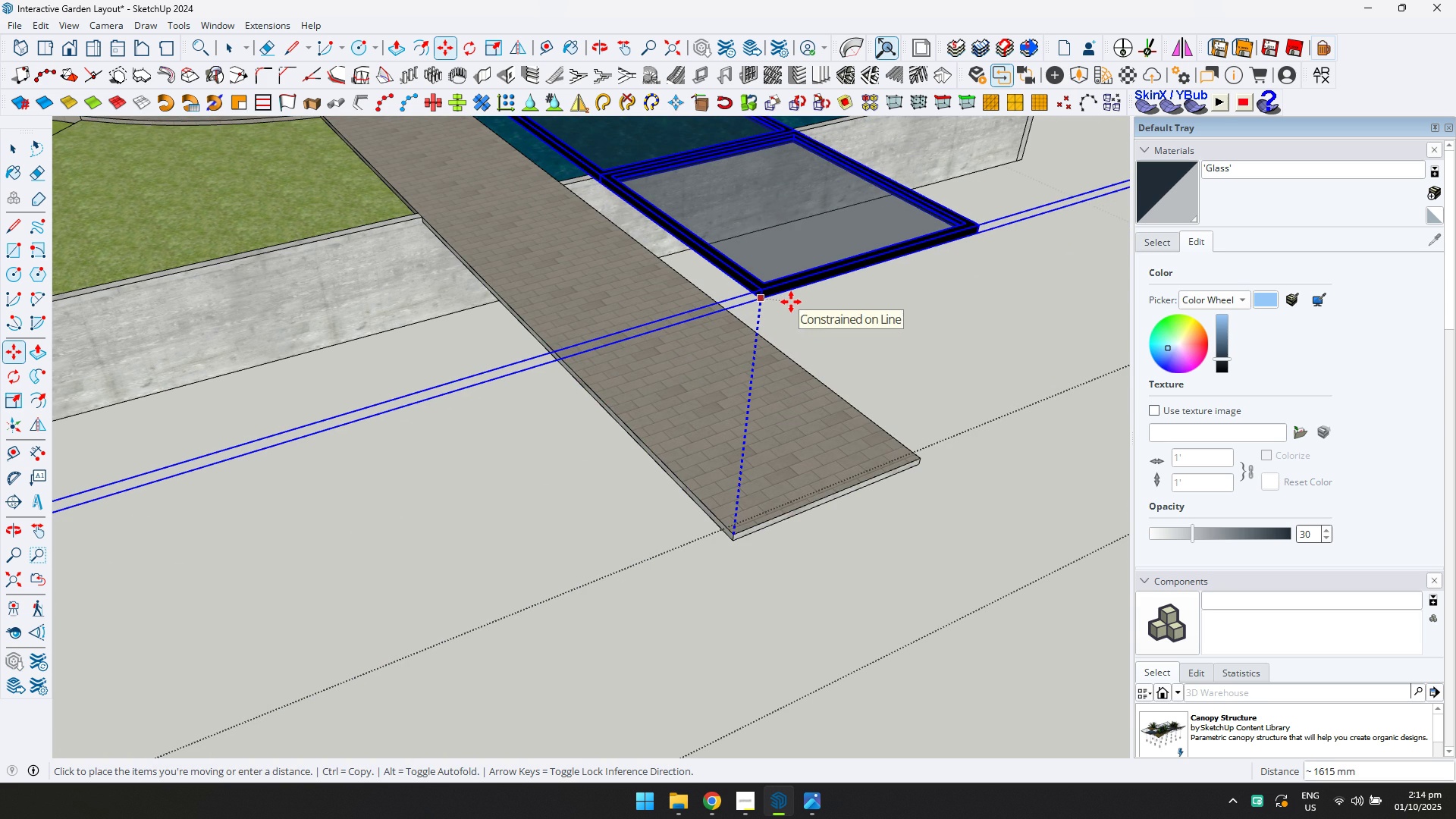 
type(2500)
 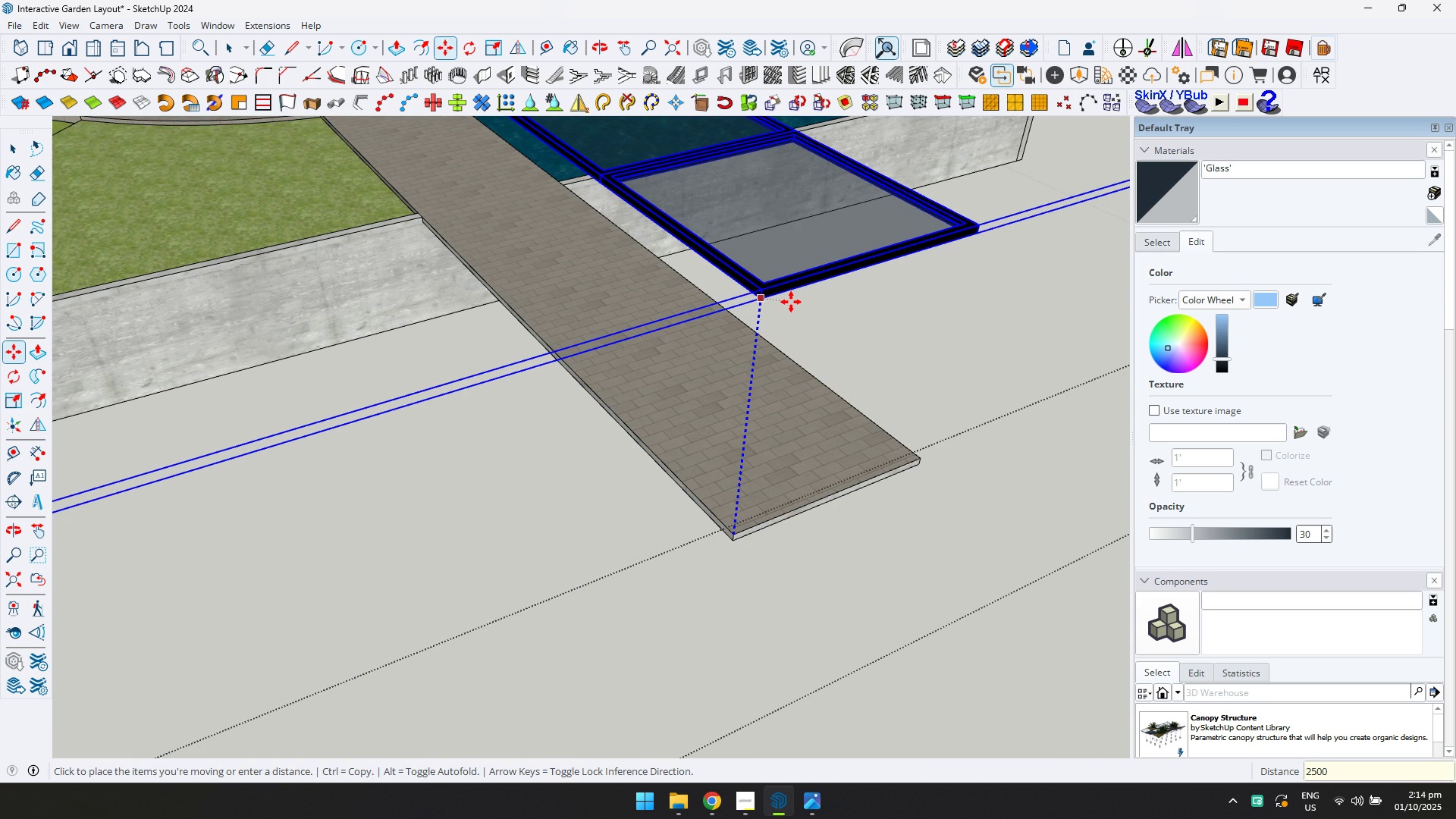 
key(Enter)
 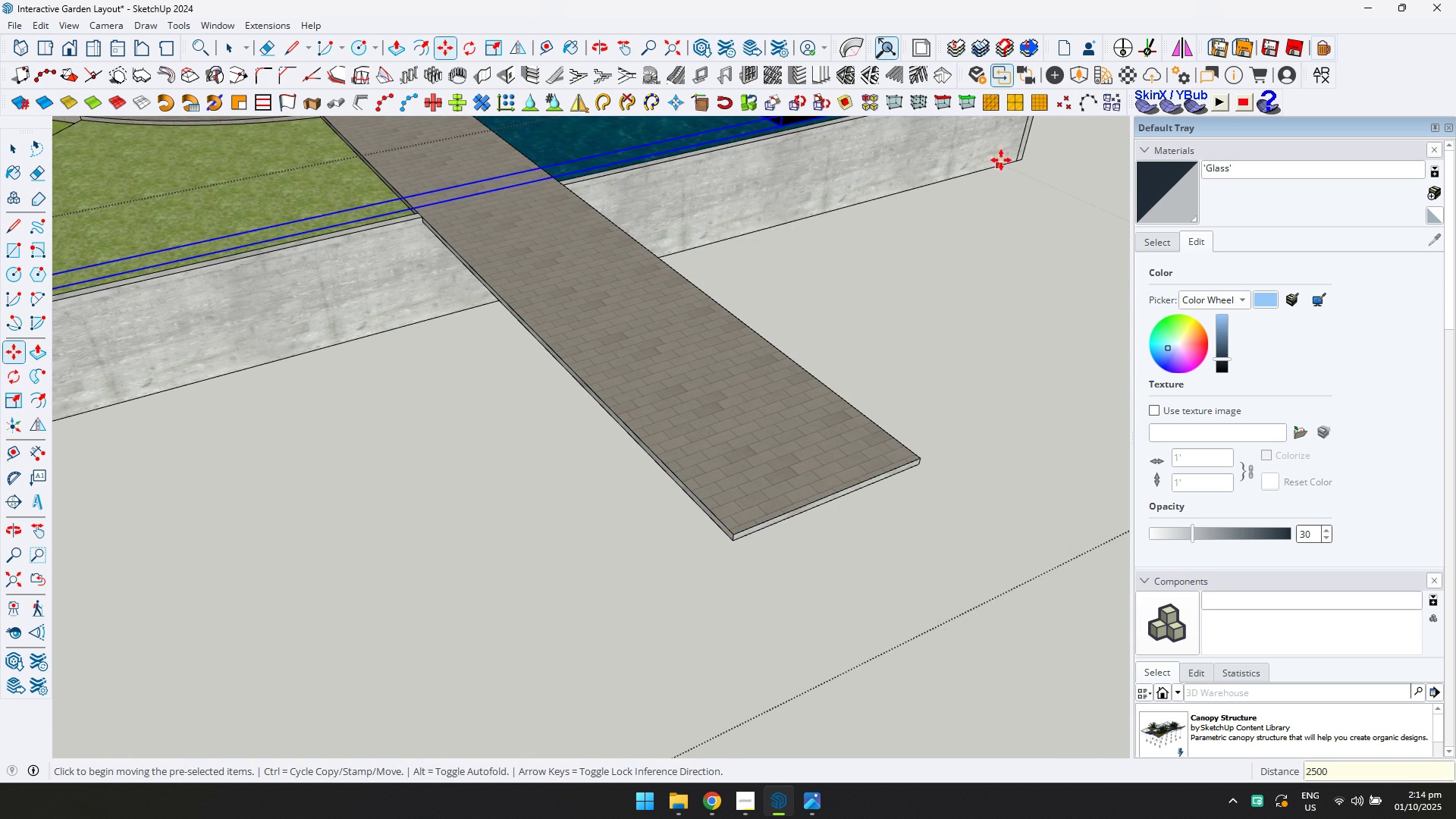 
scroll: coordinate [811, 266], scroll_direction: down, amount: 13.0
 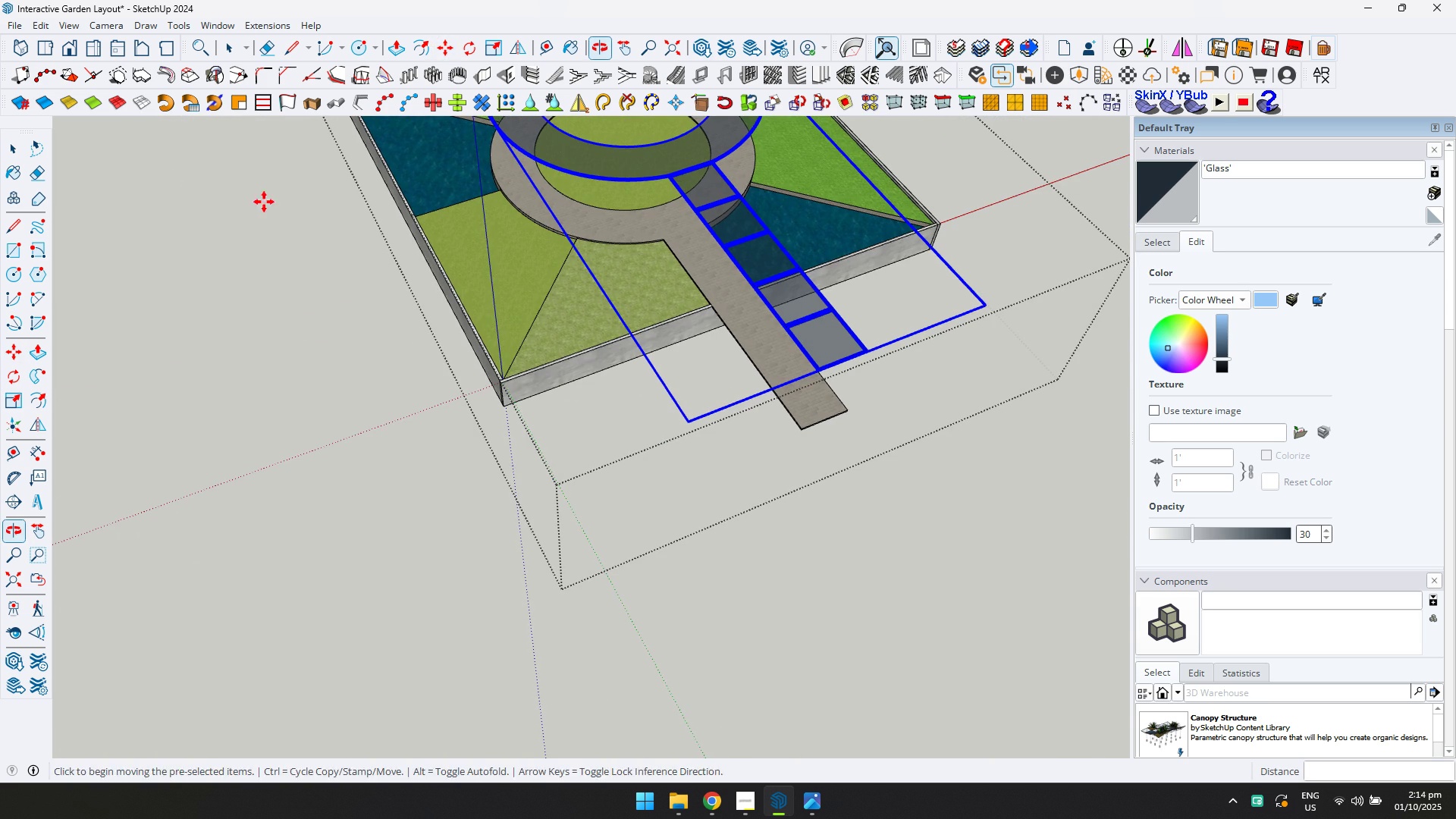 
key(Shift+ShiftLeft)
 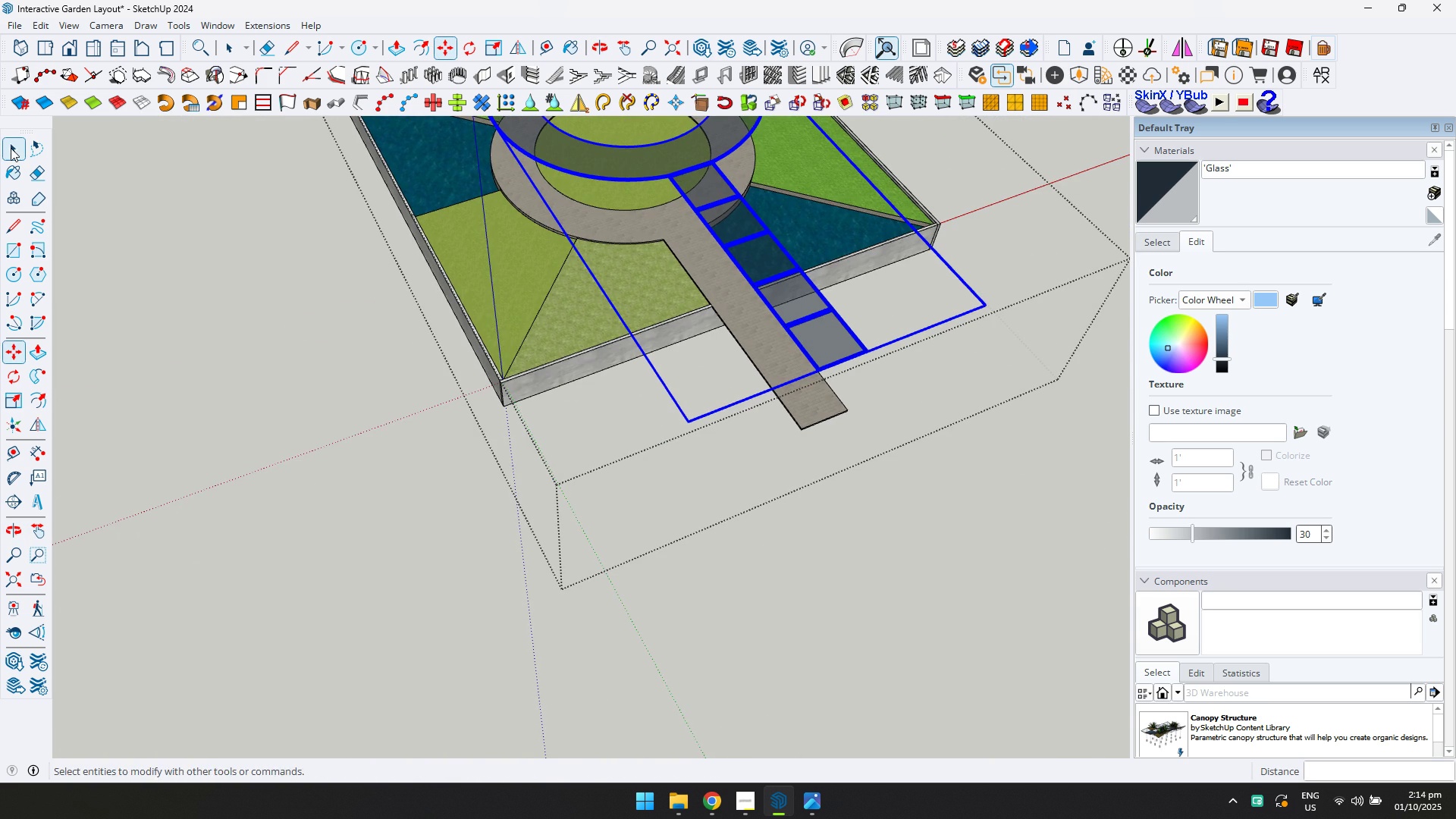 
left_click([11, 148])
 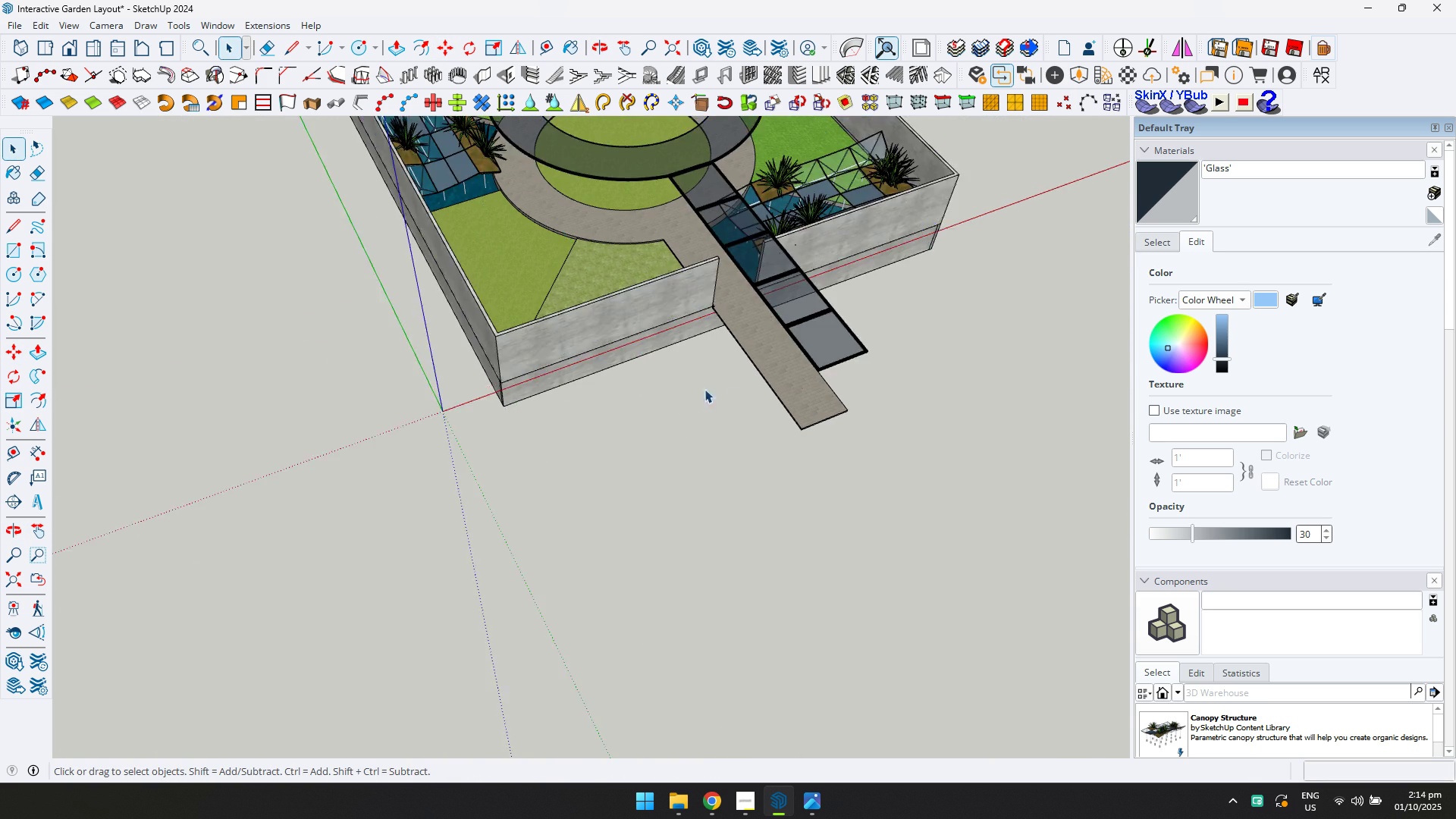 
scroll: coordinate [911, 592], scroll_direction: up, amount: 18.0
 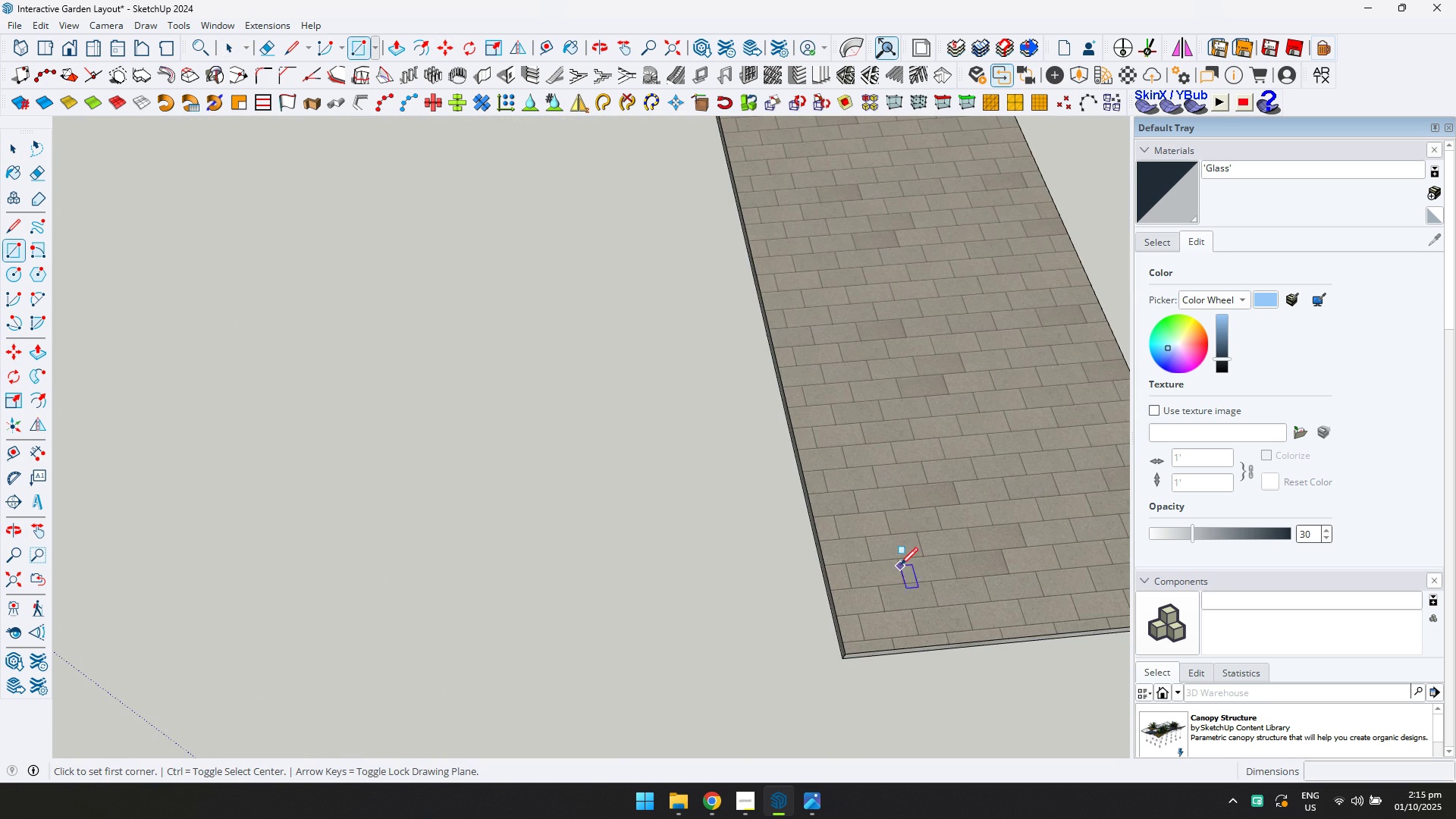 
type(rc)
 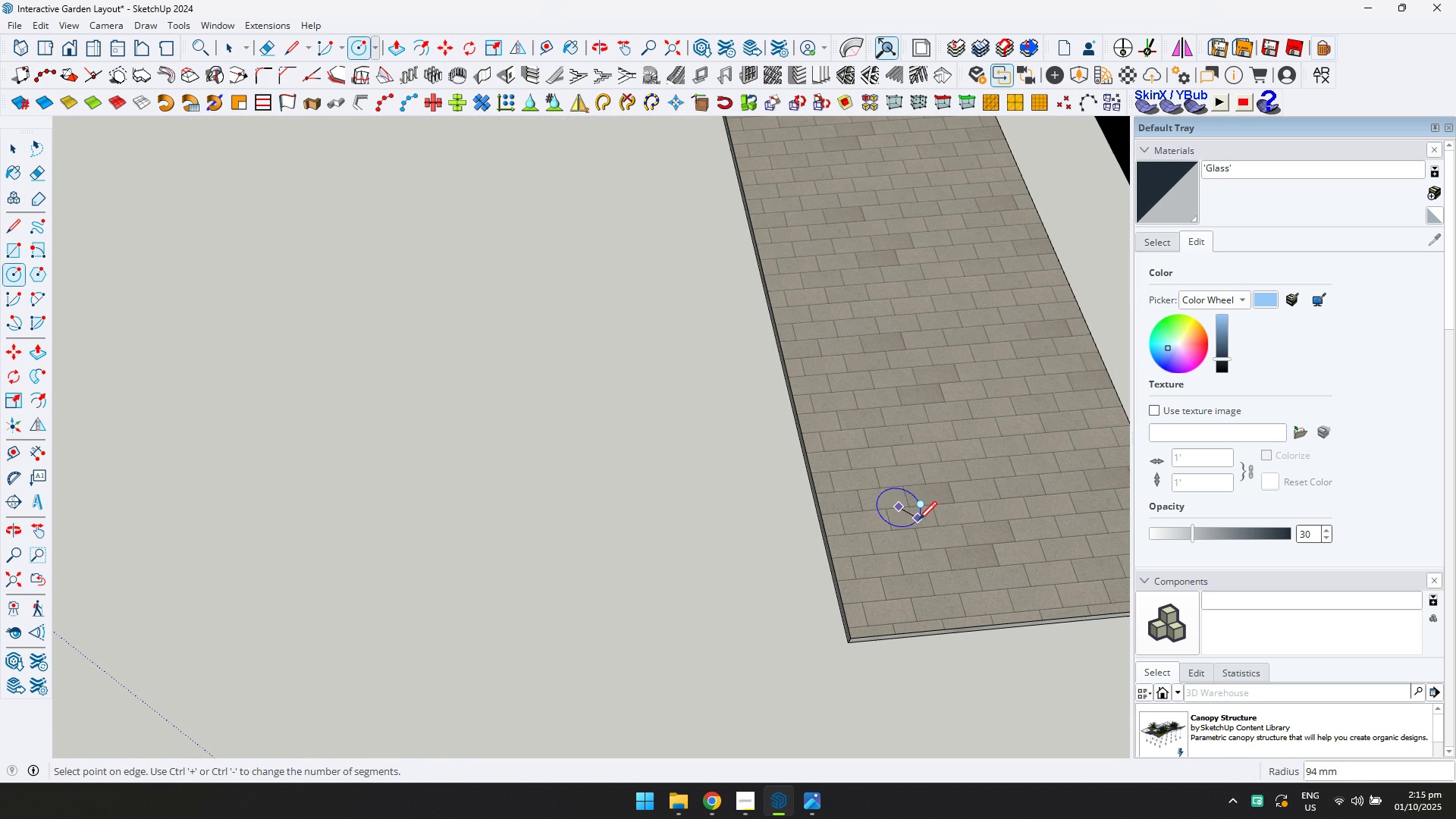 
scroll: coordinate [902, 488], scroll_direction: down, amount: 1.0
 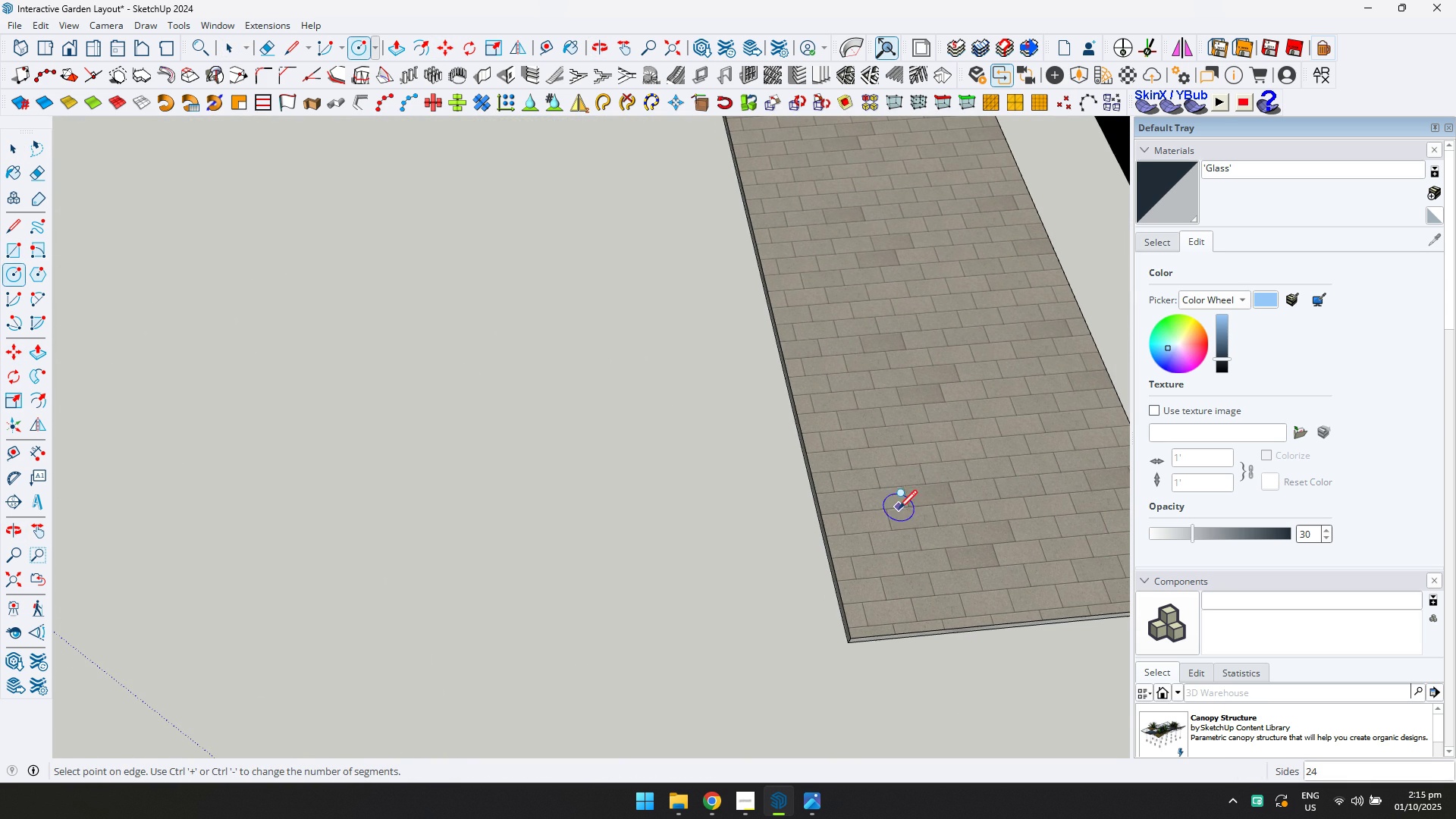 
left_click([899, 507])
 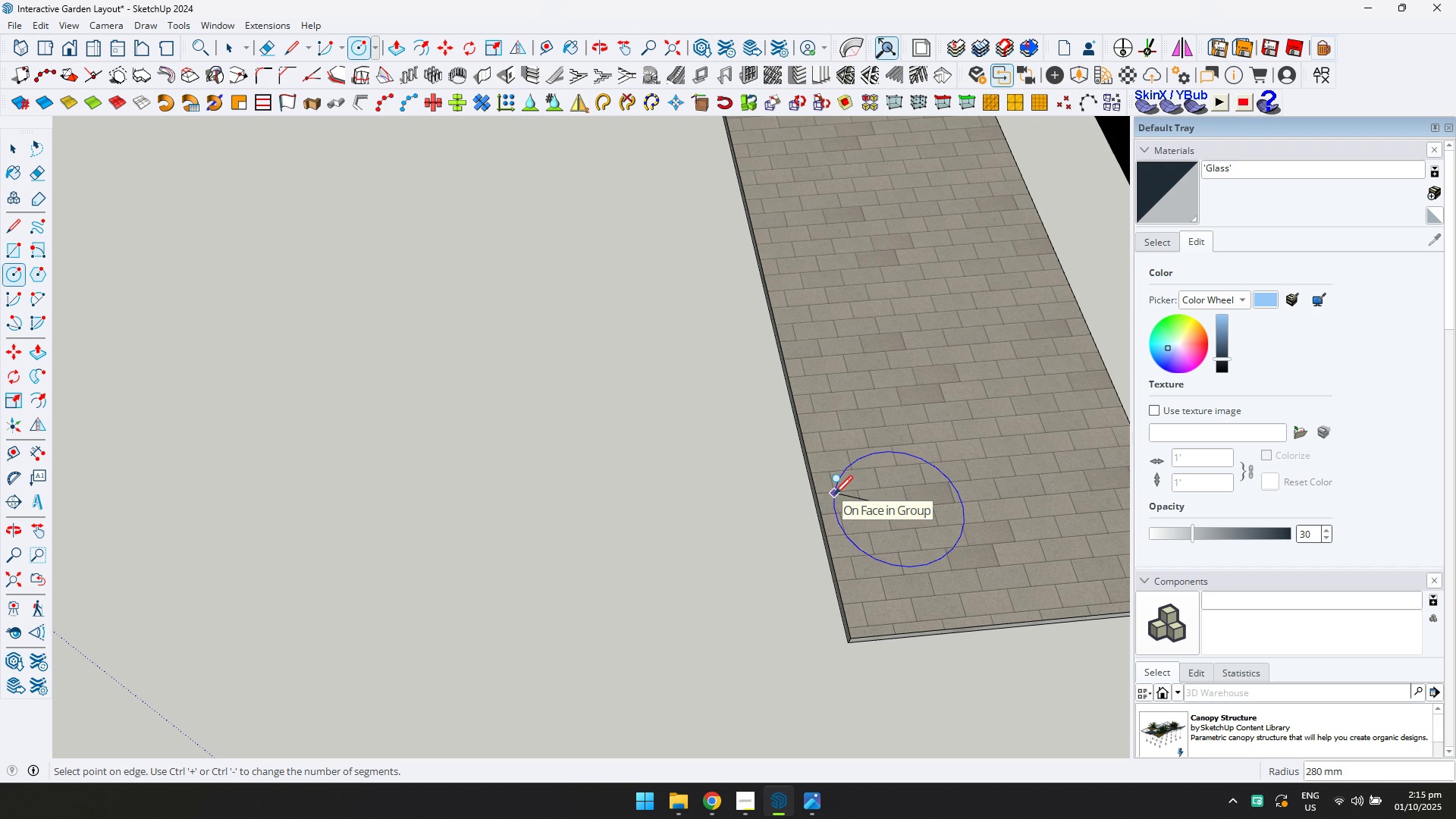 
type(25)
 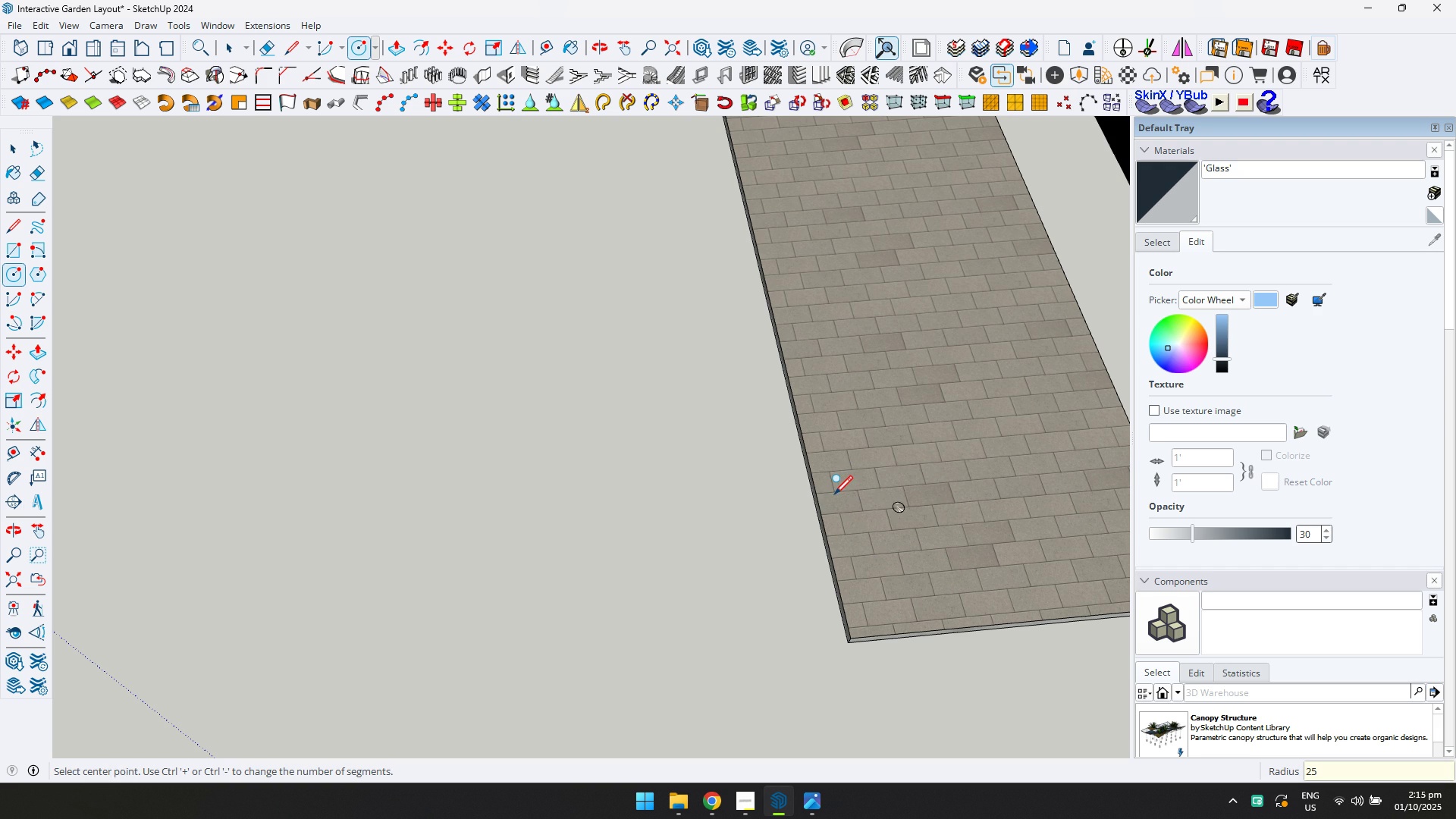 
key(Enter)
 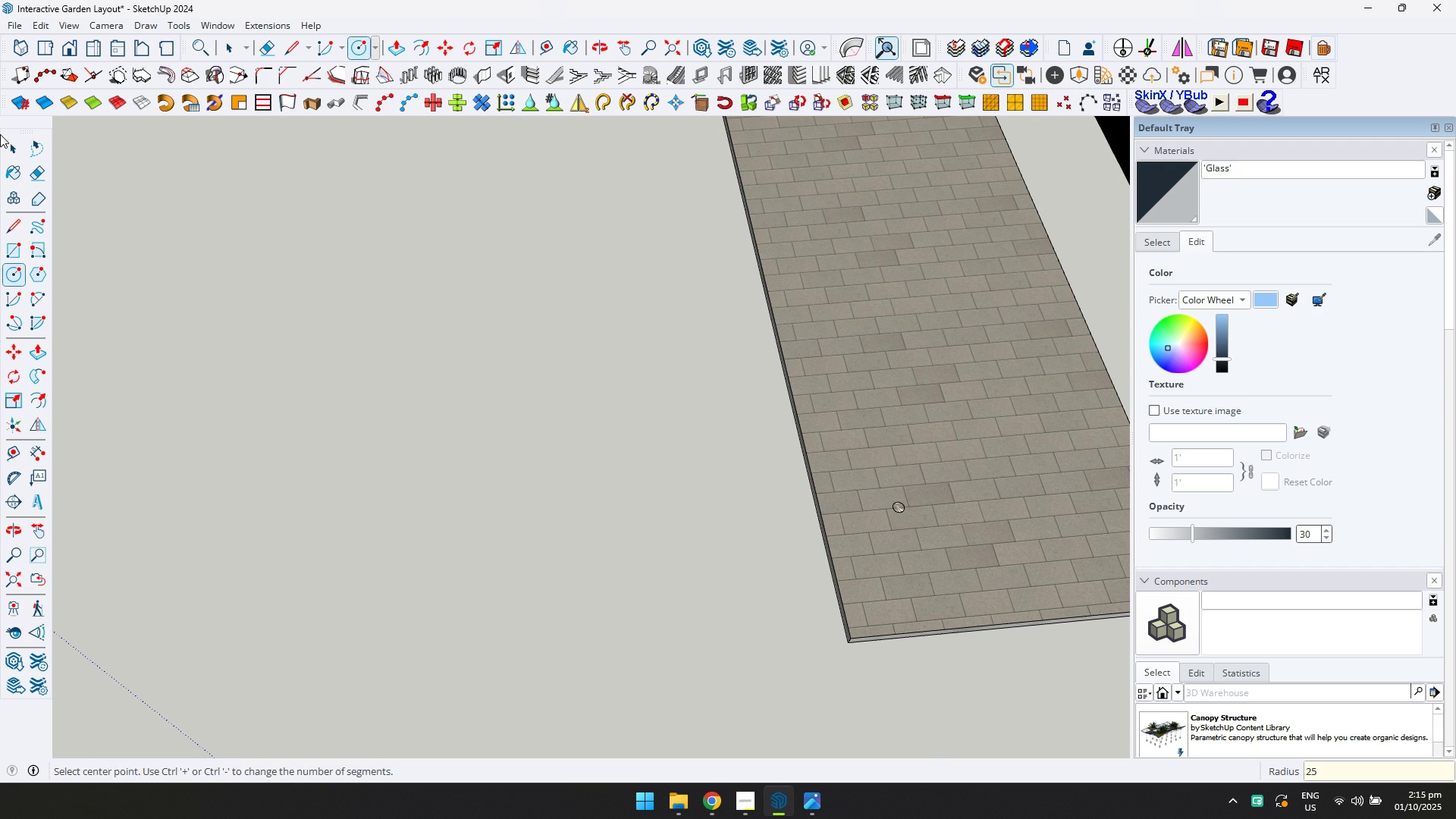 
left_click([19, 145])
 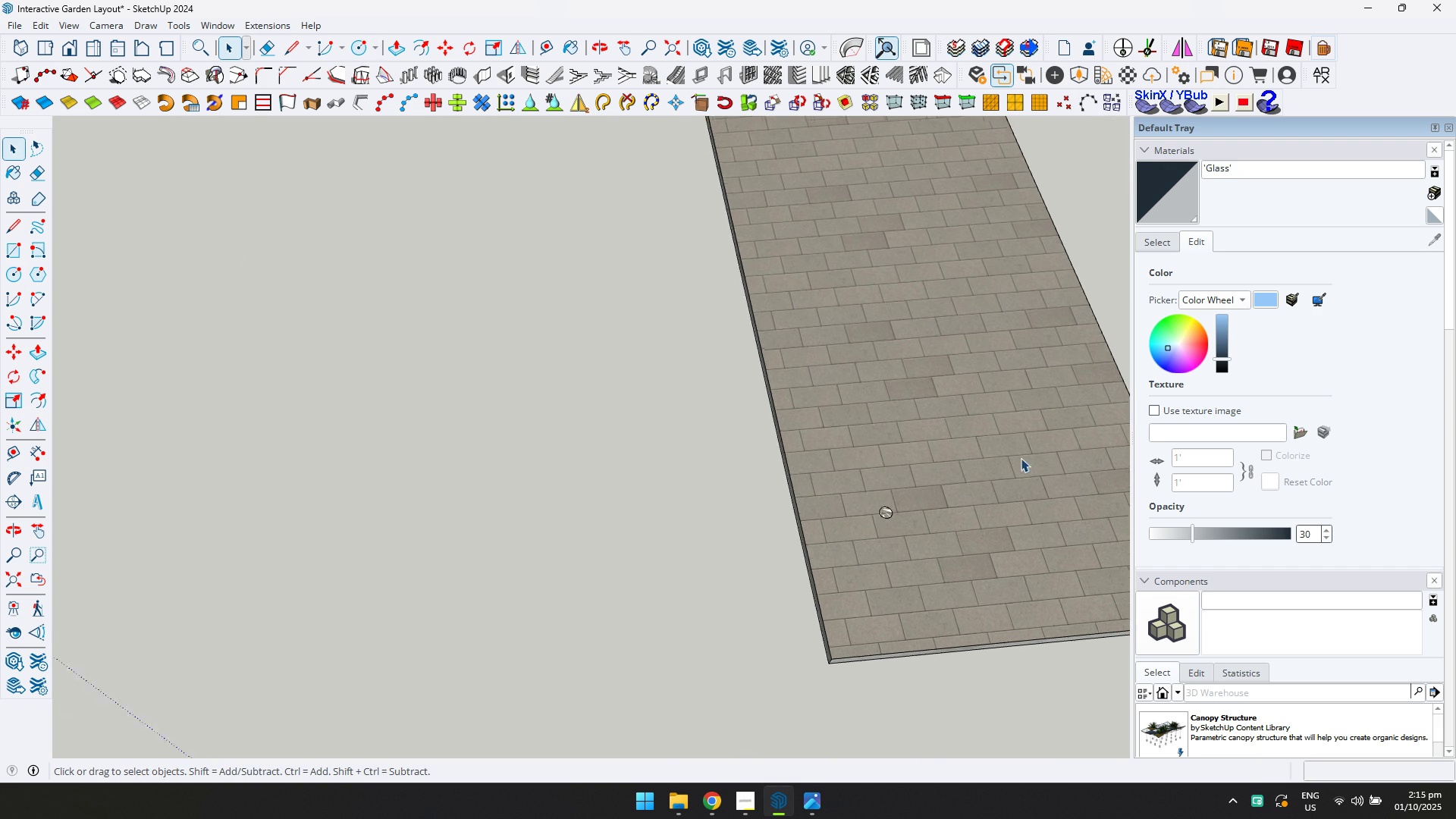 
scroll: coordinate [803, 557], scroll_direction: up, amount: 11.0
 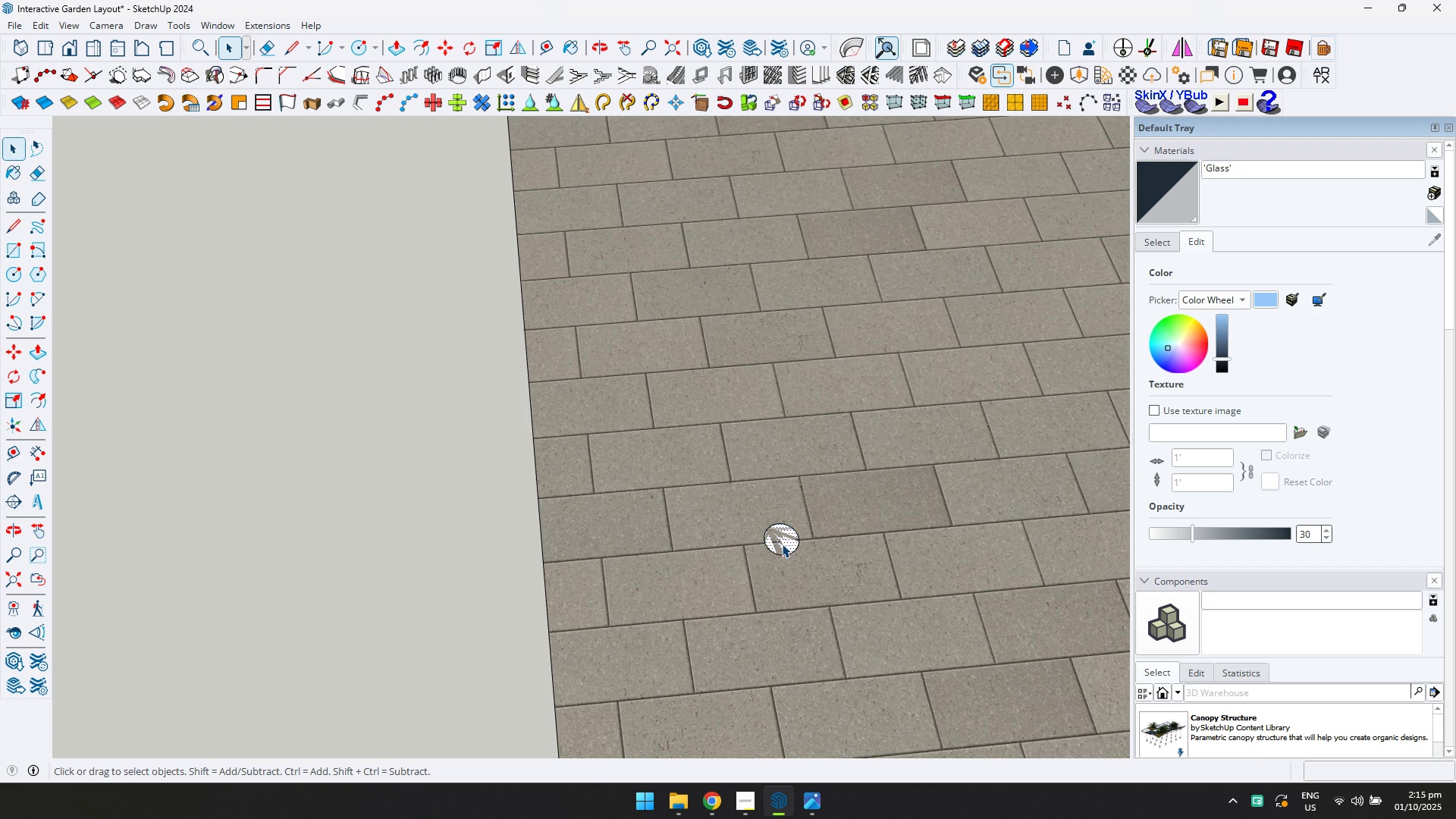 
double_click([782, 544])
 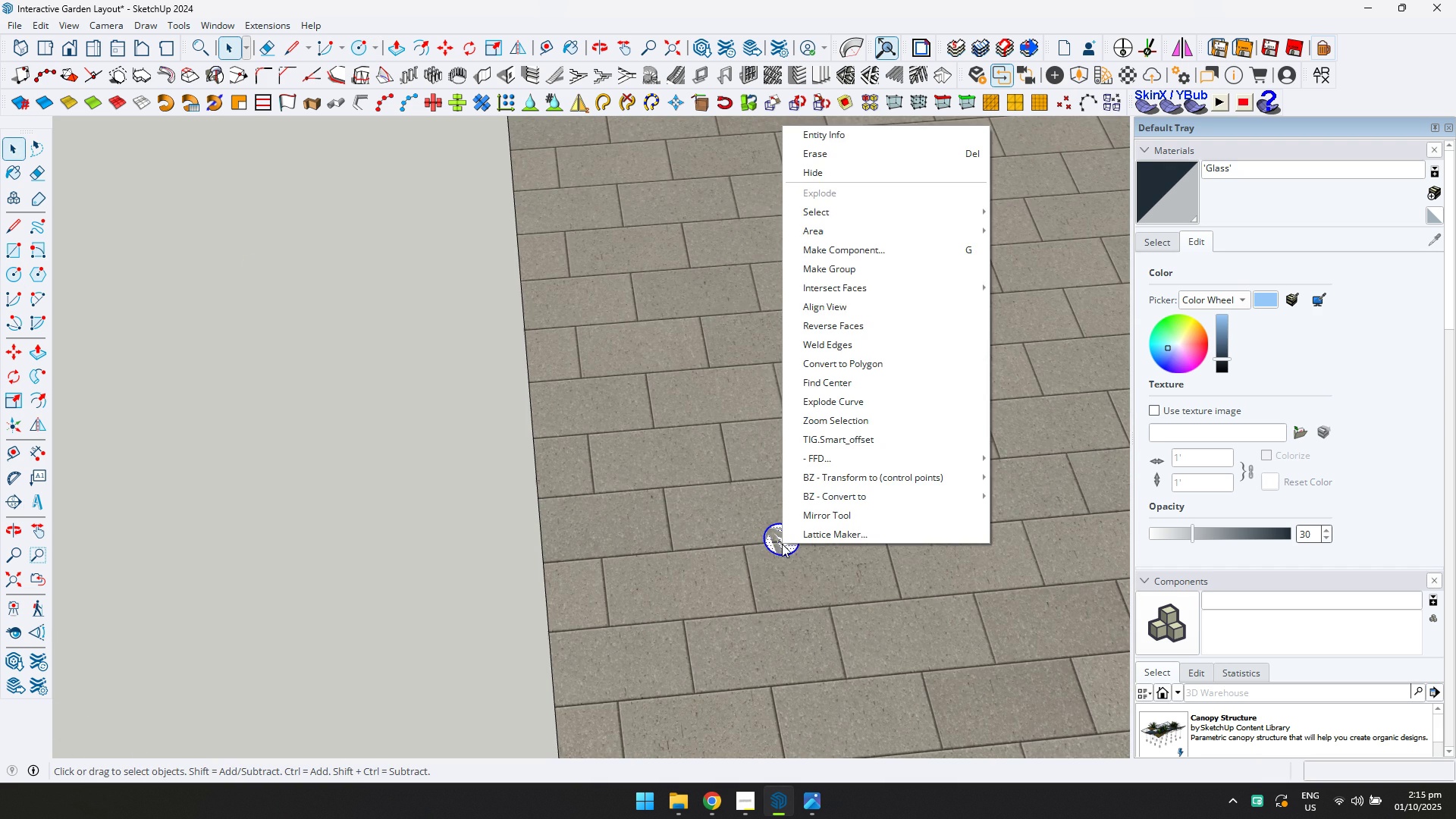 
right_click([782, 544])
 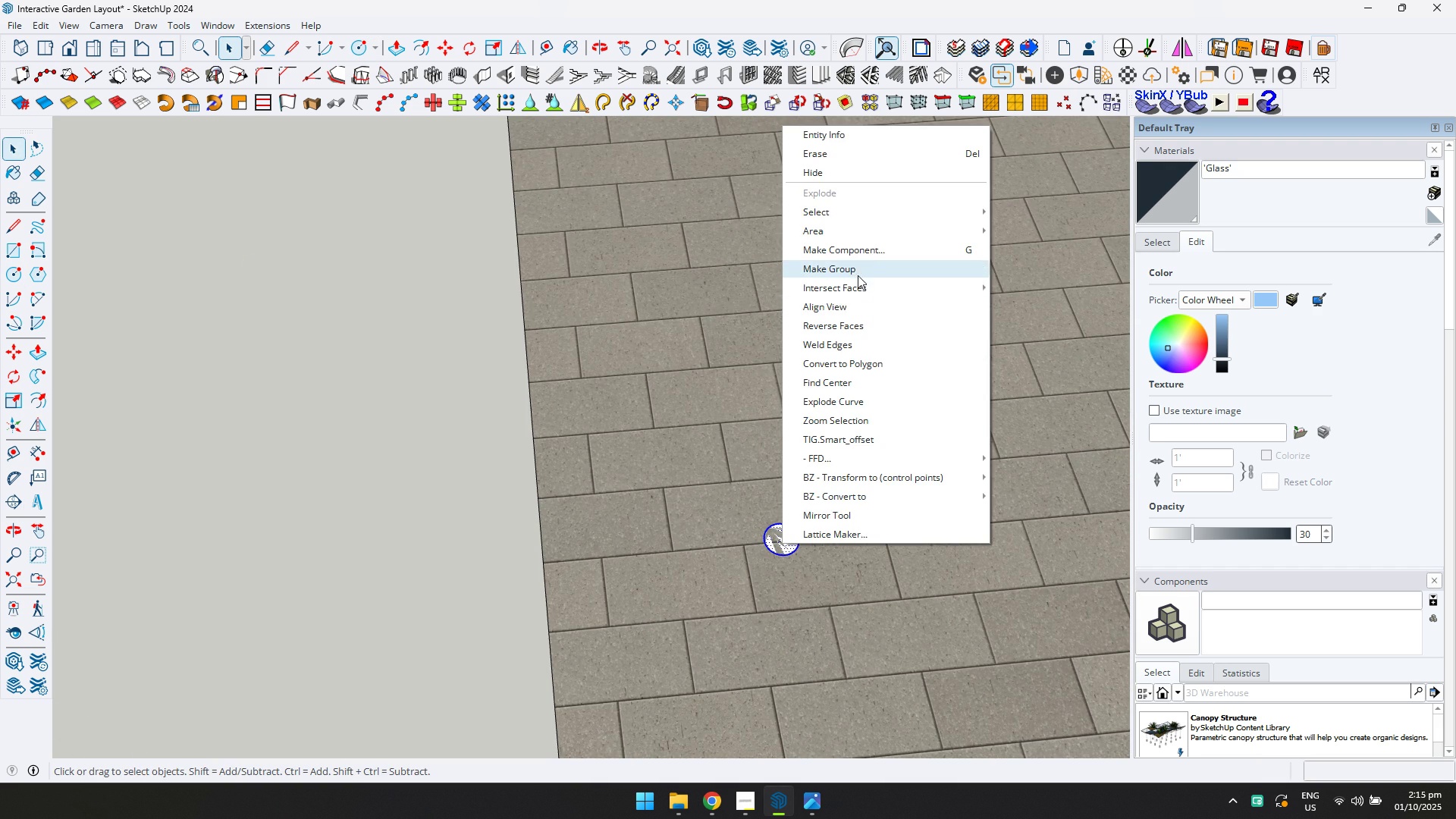 
left_click([858, 275])
 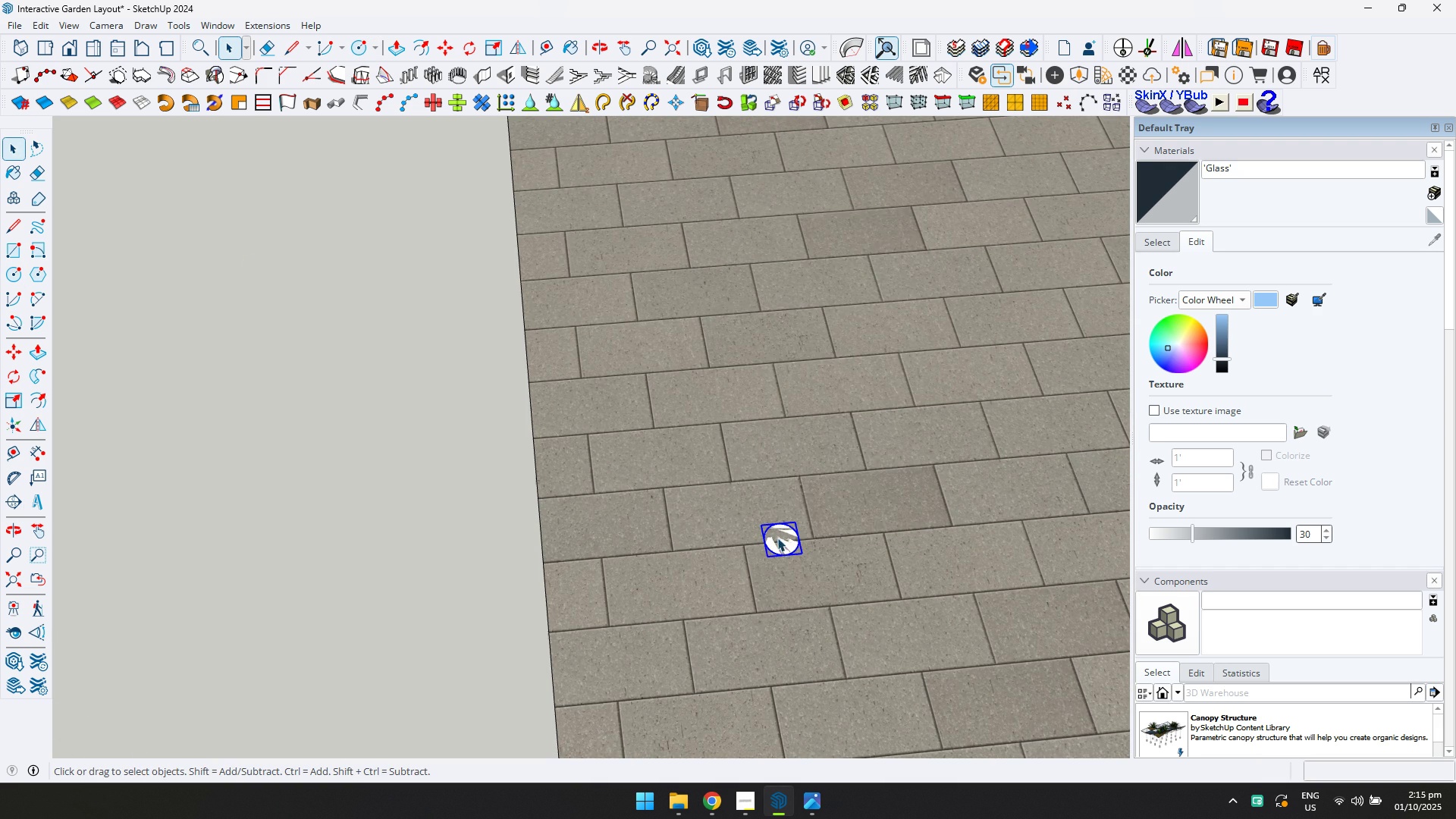 
right_click([777, 538])
 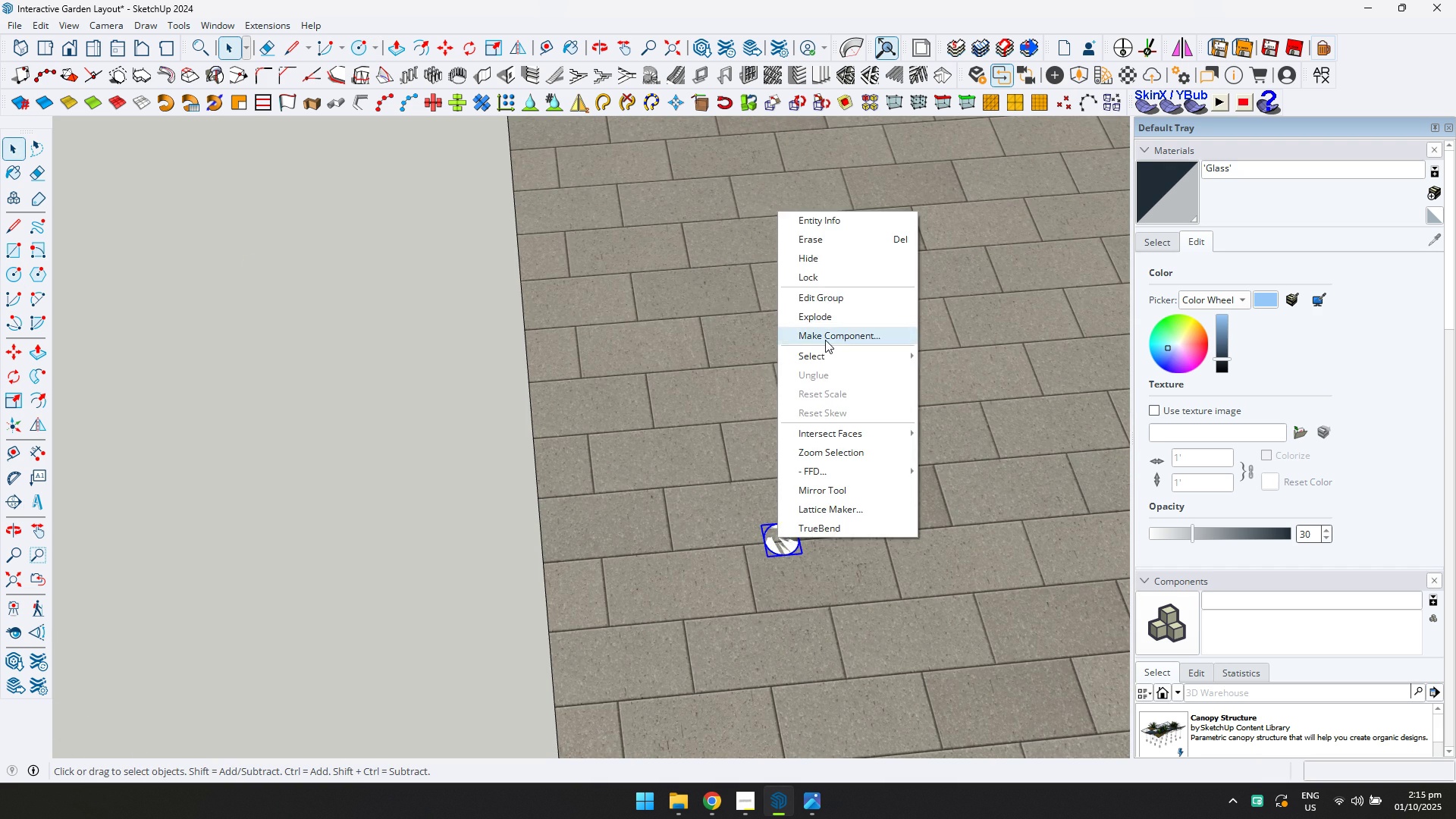 
left_click([825, 340])
 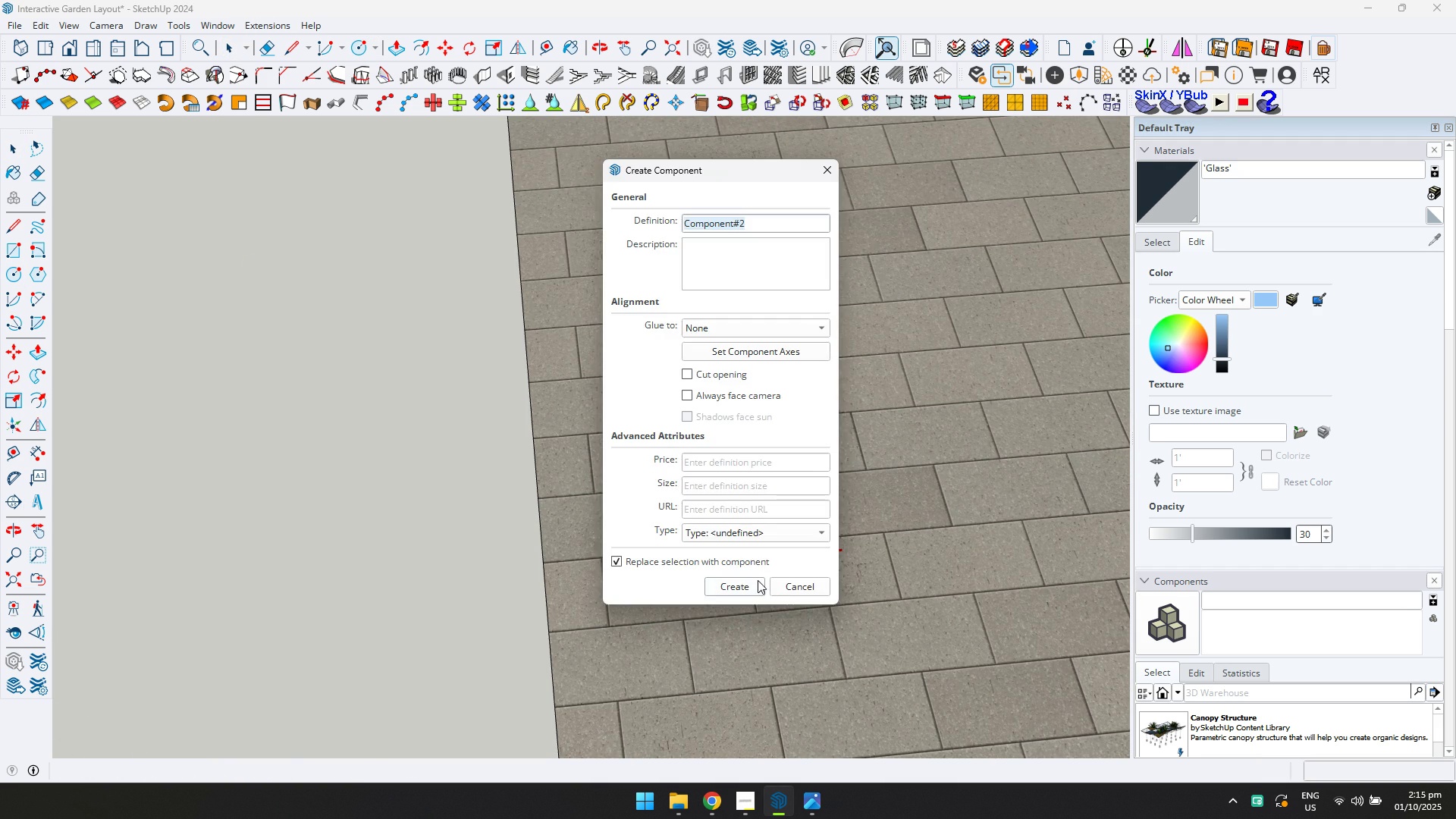 
left_click([757, 580])
 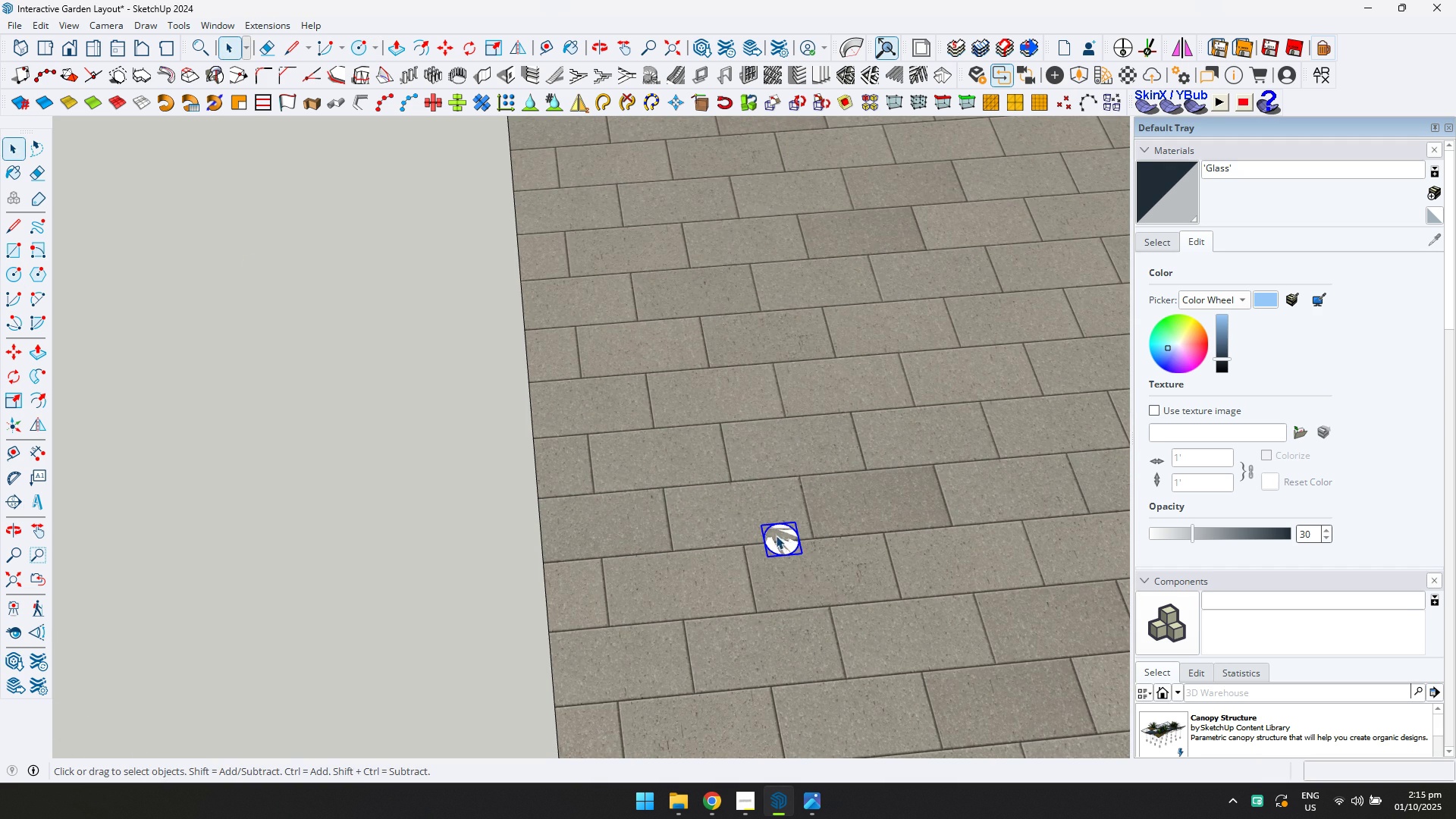 
double_click([776, 535])
 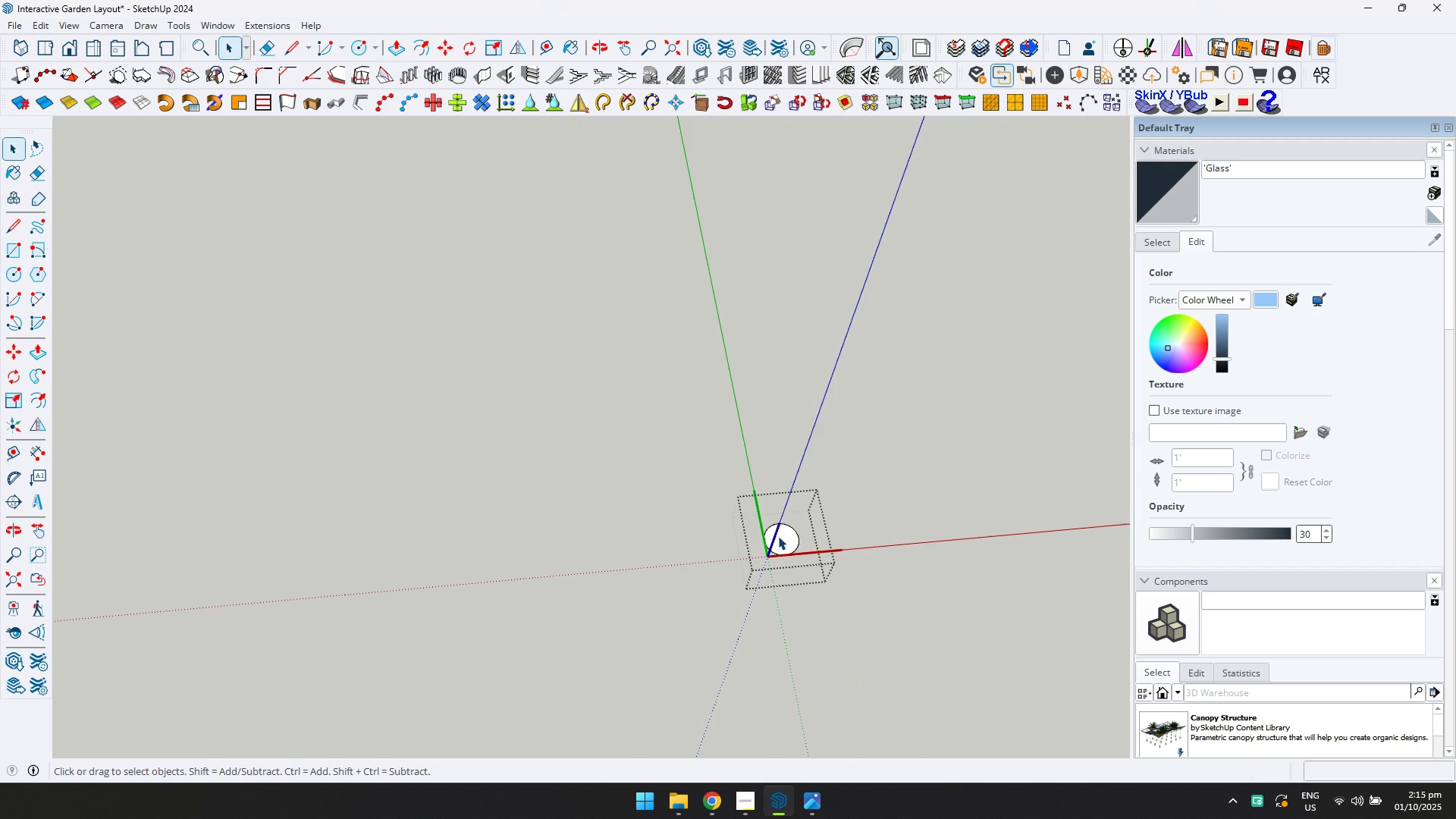 
key(P)
 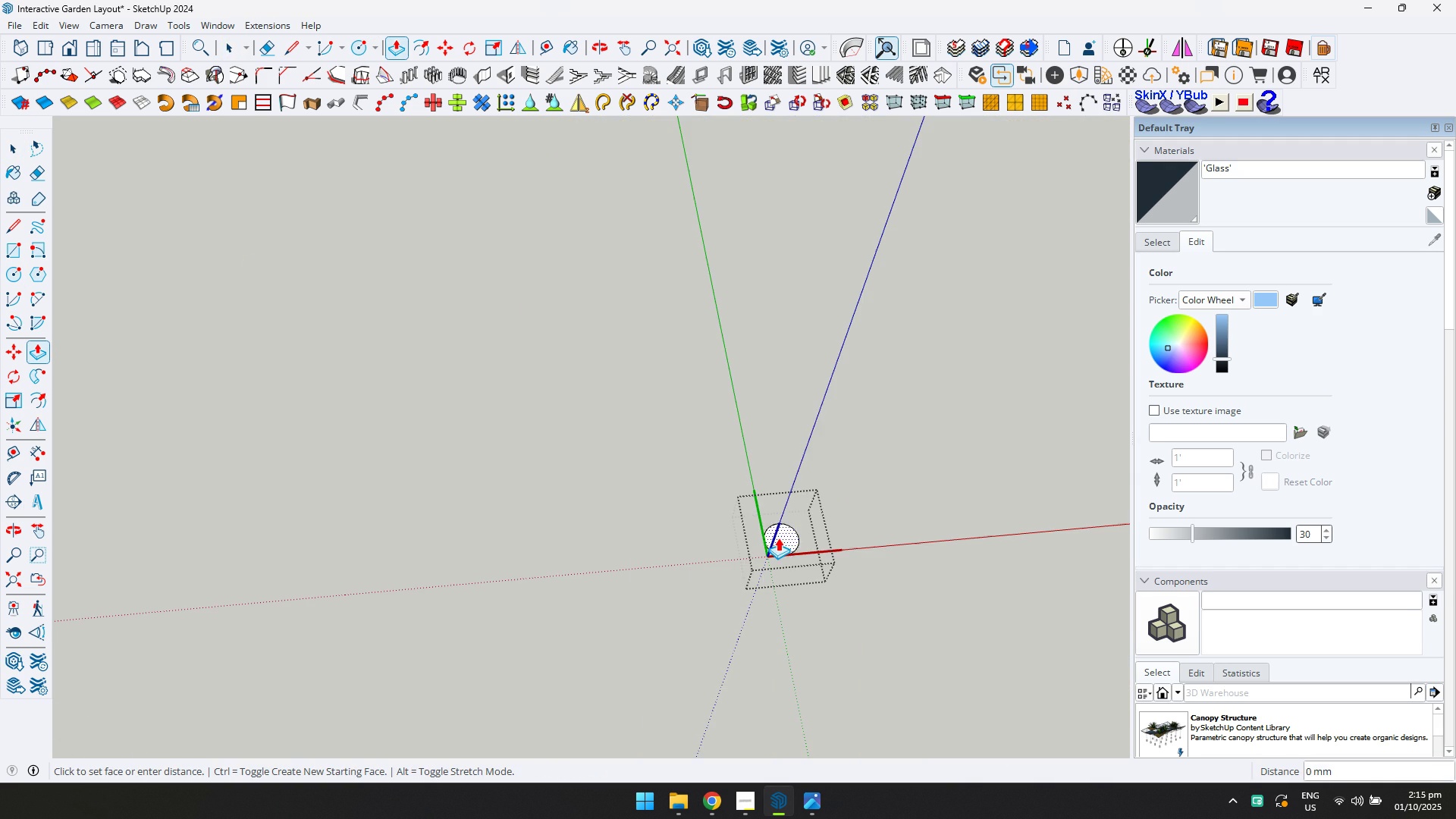 
triple_click([778, 538])
 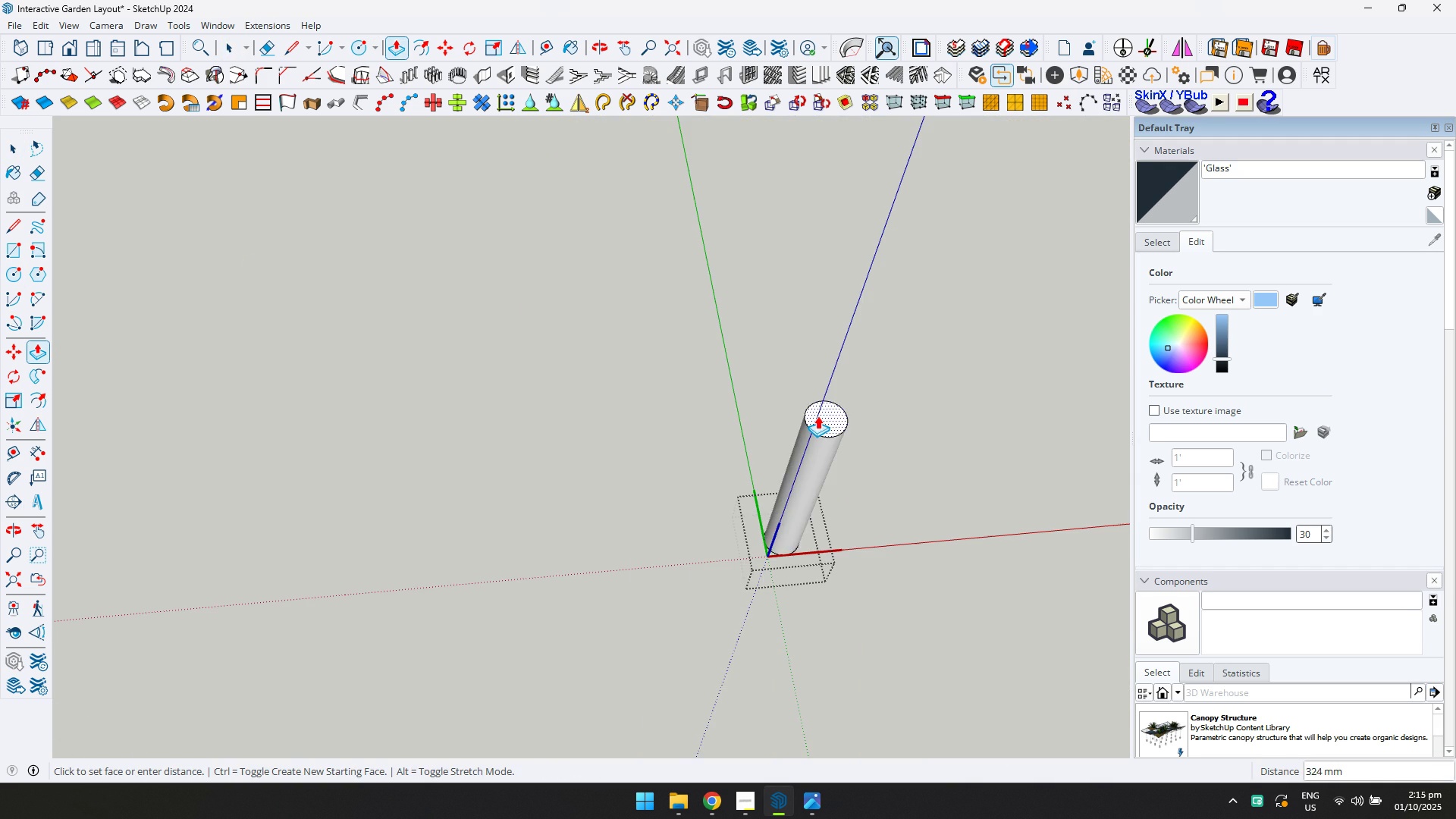 
scroll: coordinate [836, 348], scroll_direction: down, amount: 24.0
 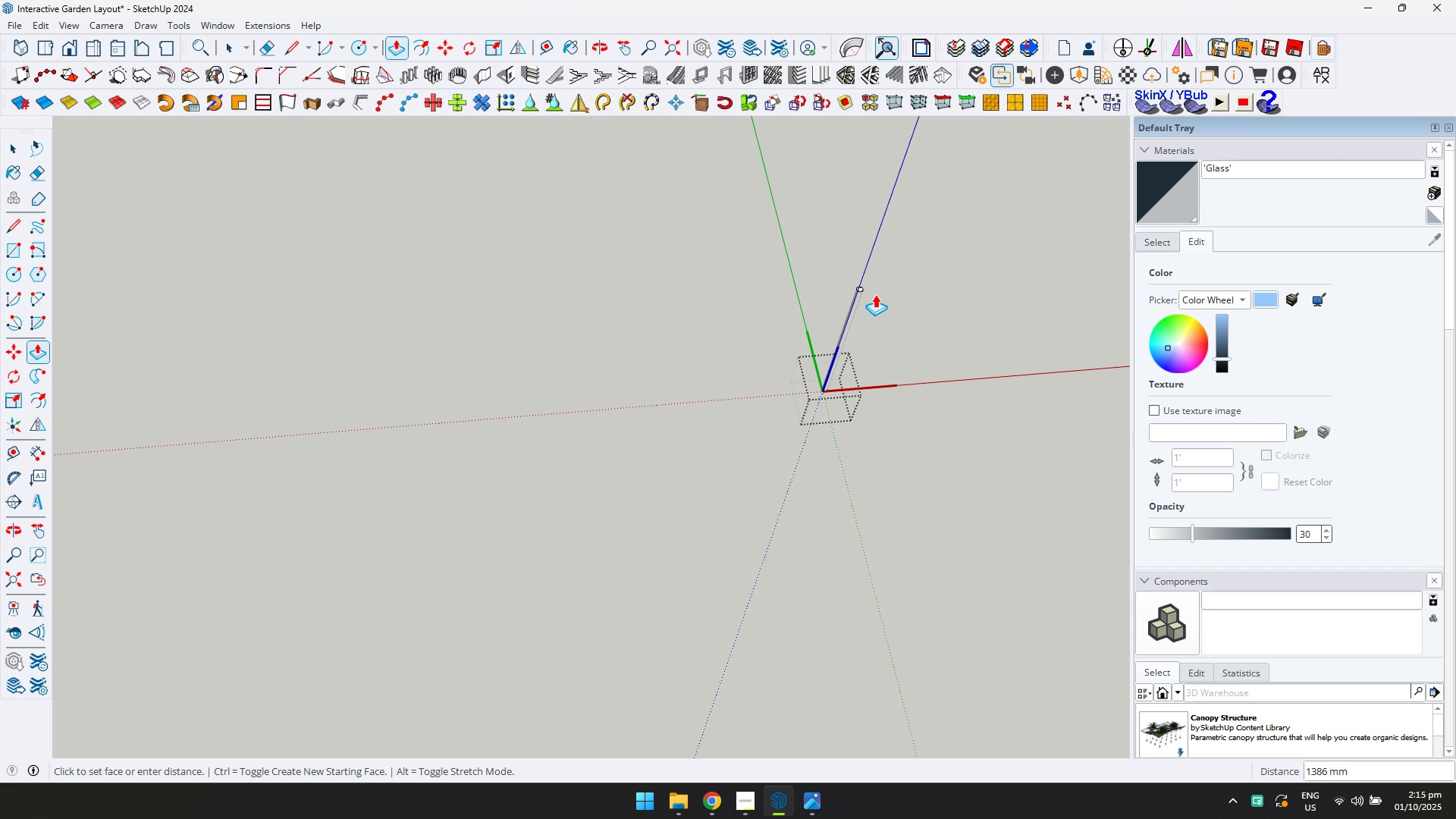 
key(D)
 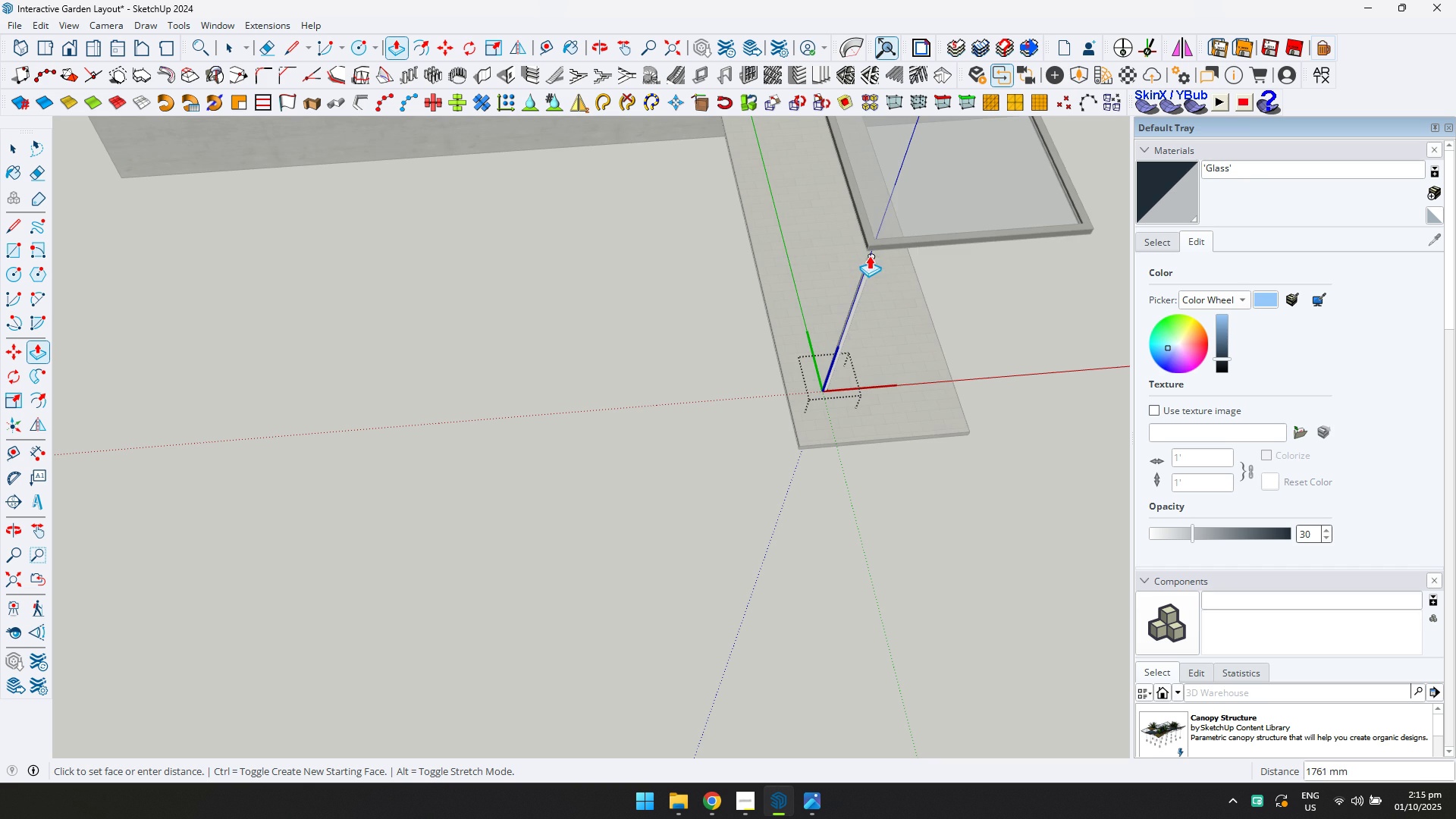 
mouse_move([886, 249])
 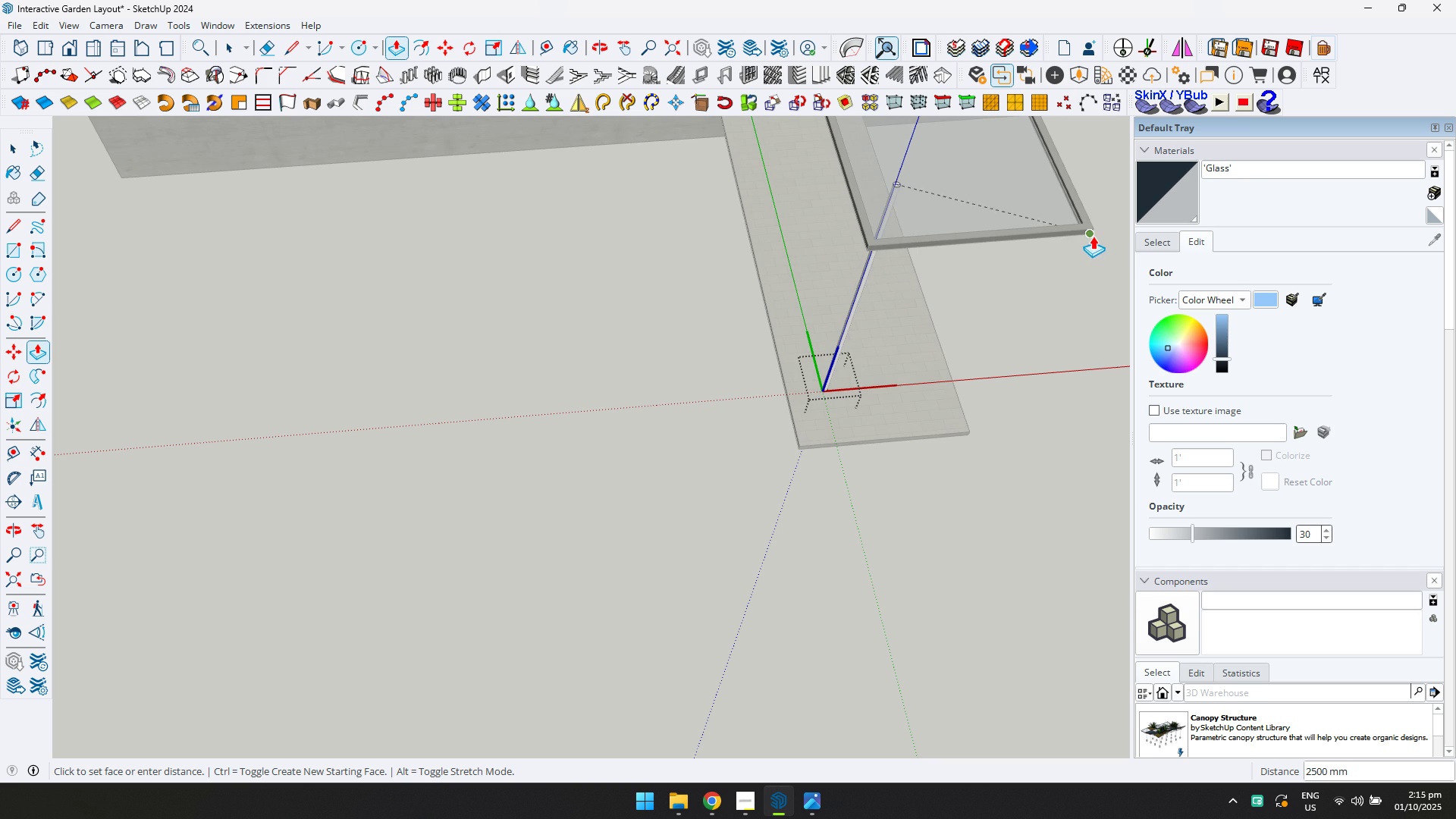 
left_click([1093, 236])
 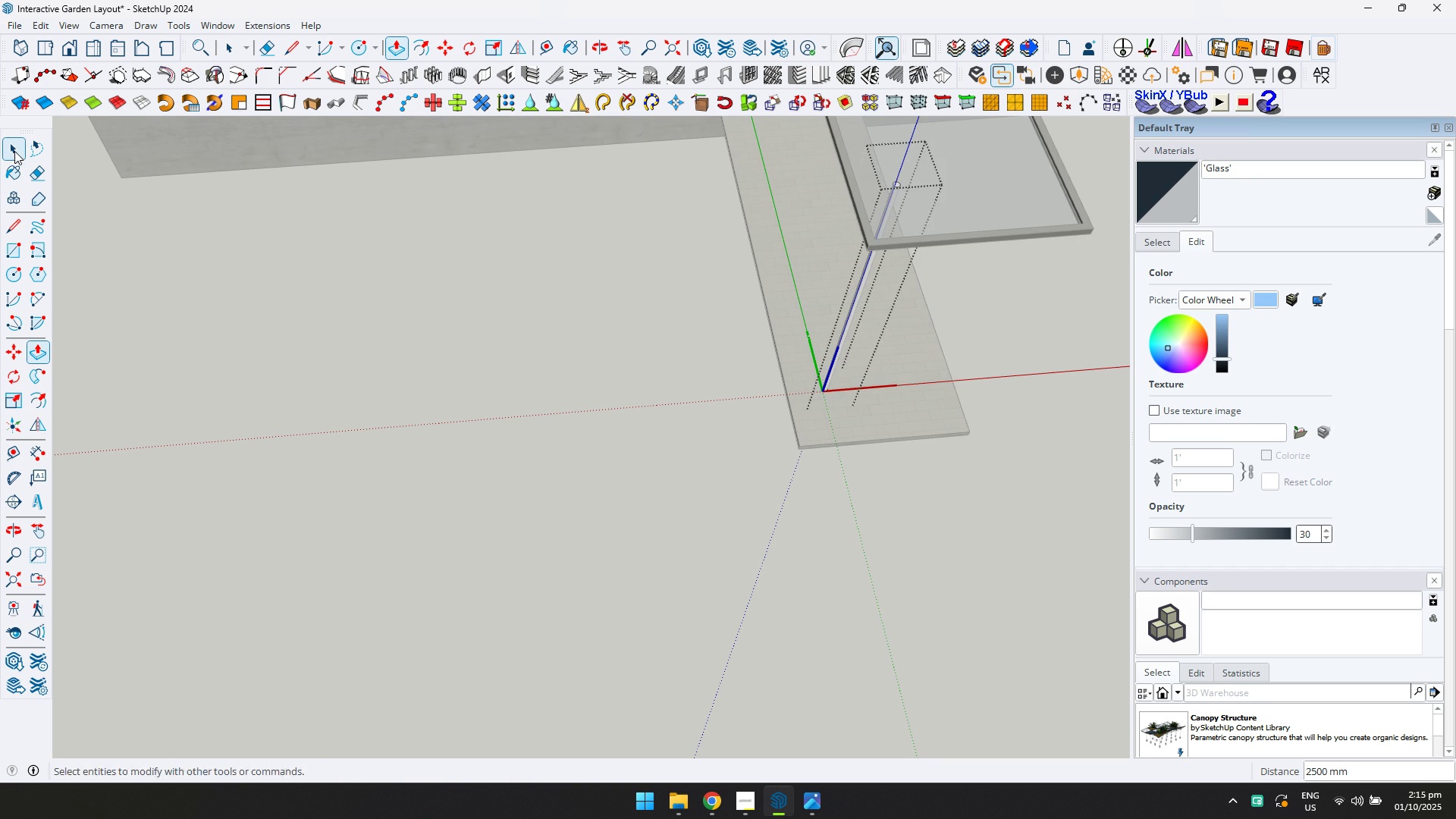 
key(Escape)
 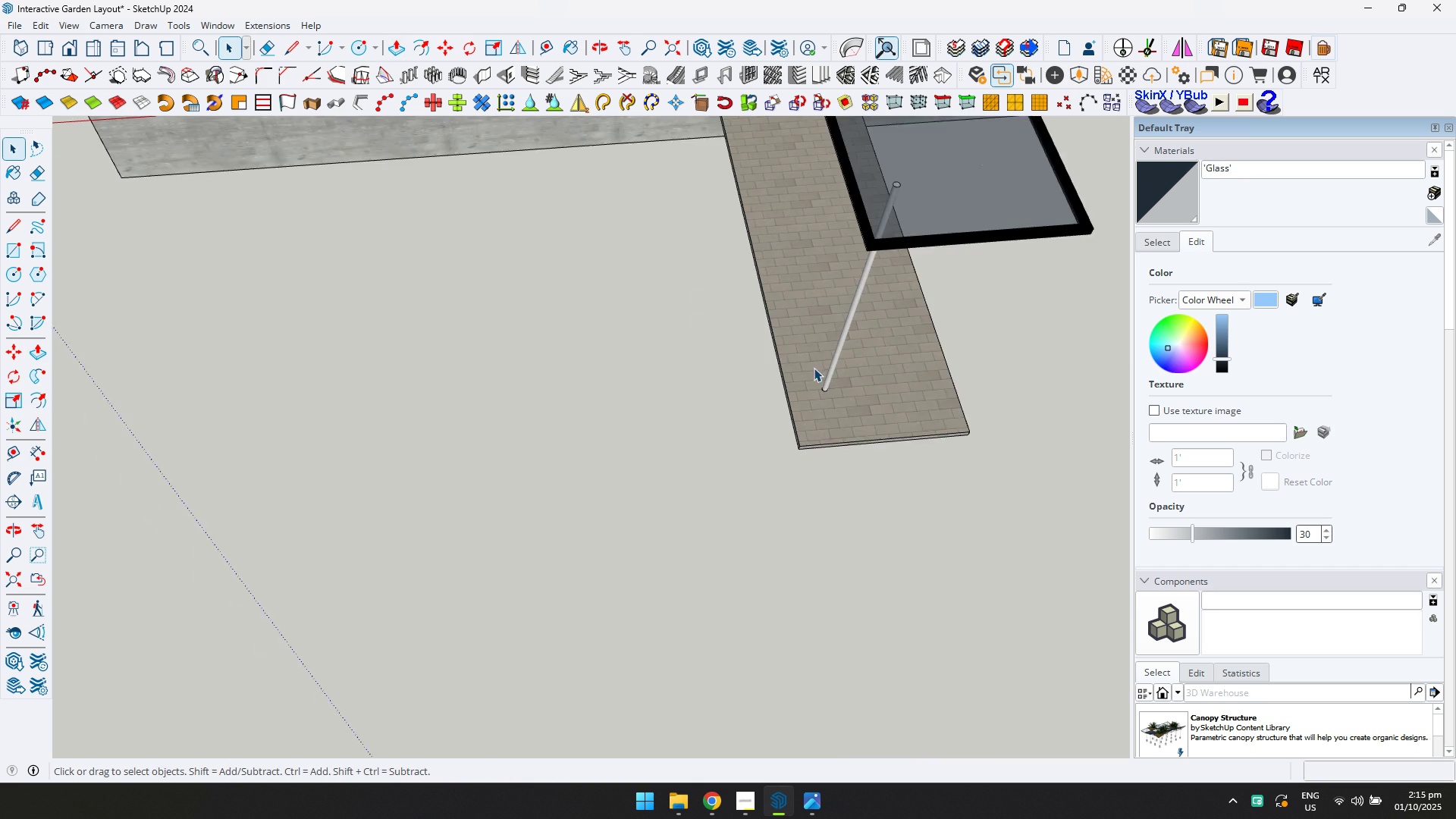 
scroll: coordinate [812, 372], scroll_direction: up, amount: 3.0
 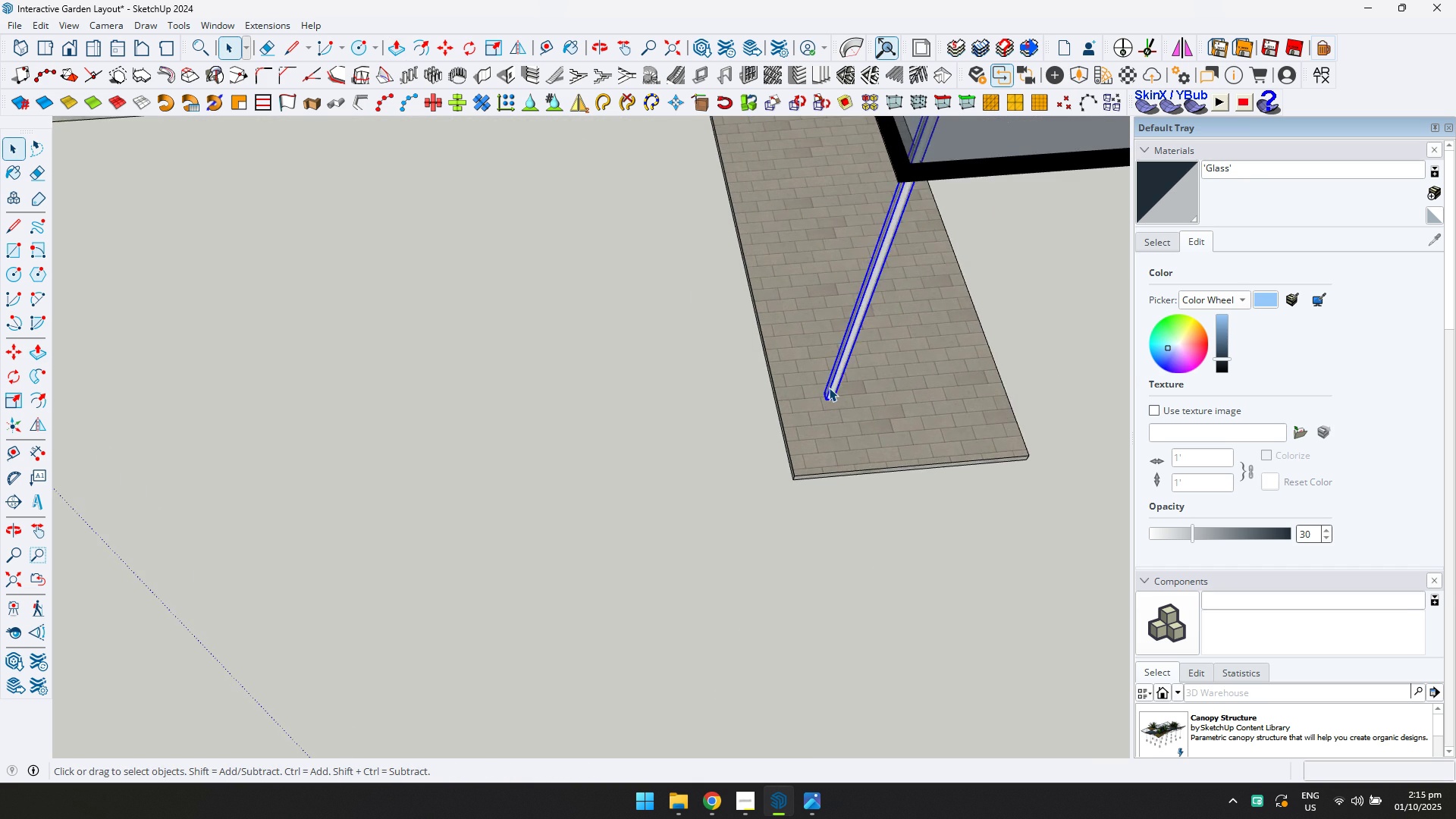 
double_click([829, 388])
 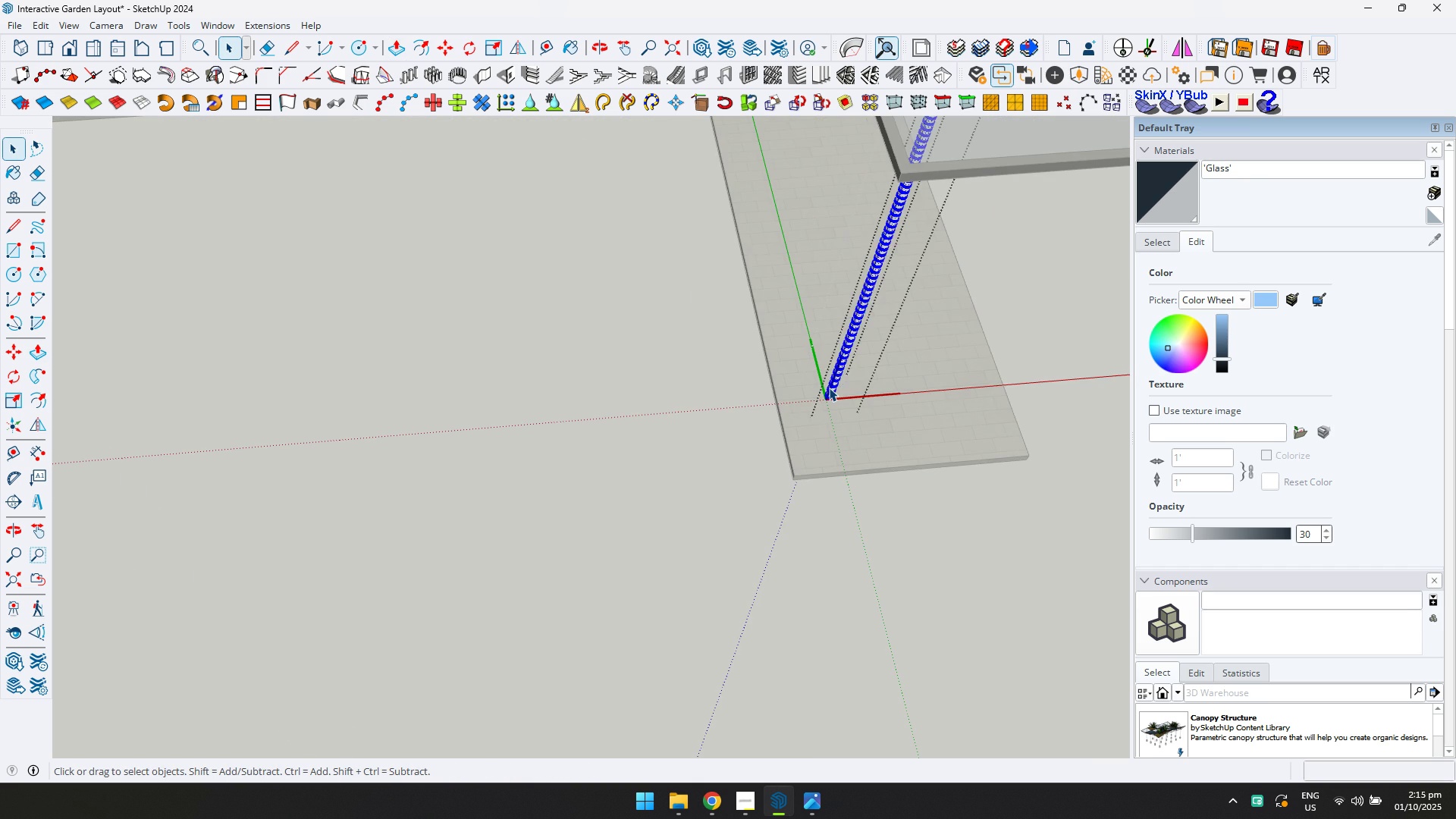 
triple_click([829, 388])
 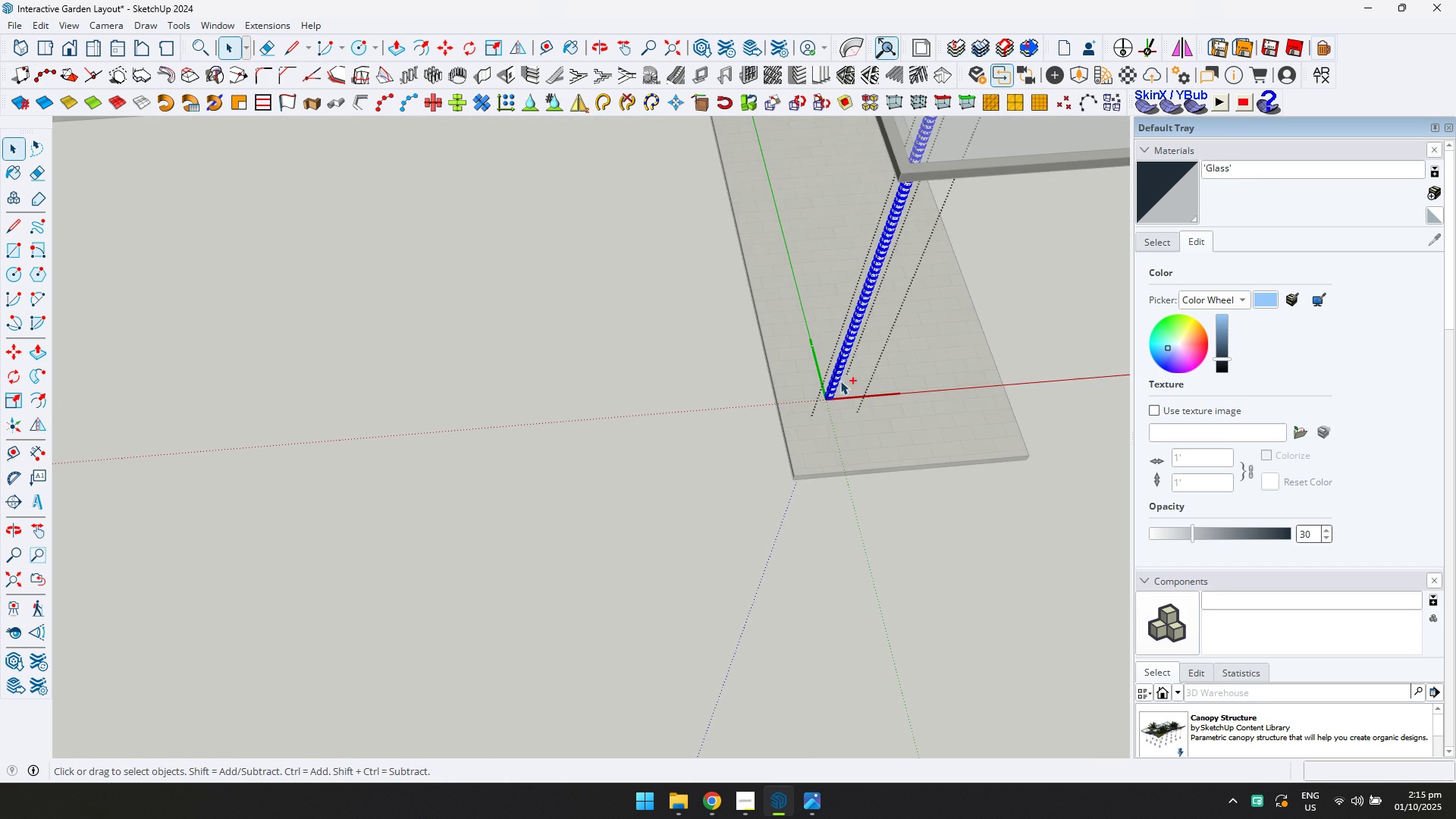 
key(Control+ControlLeft)
 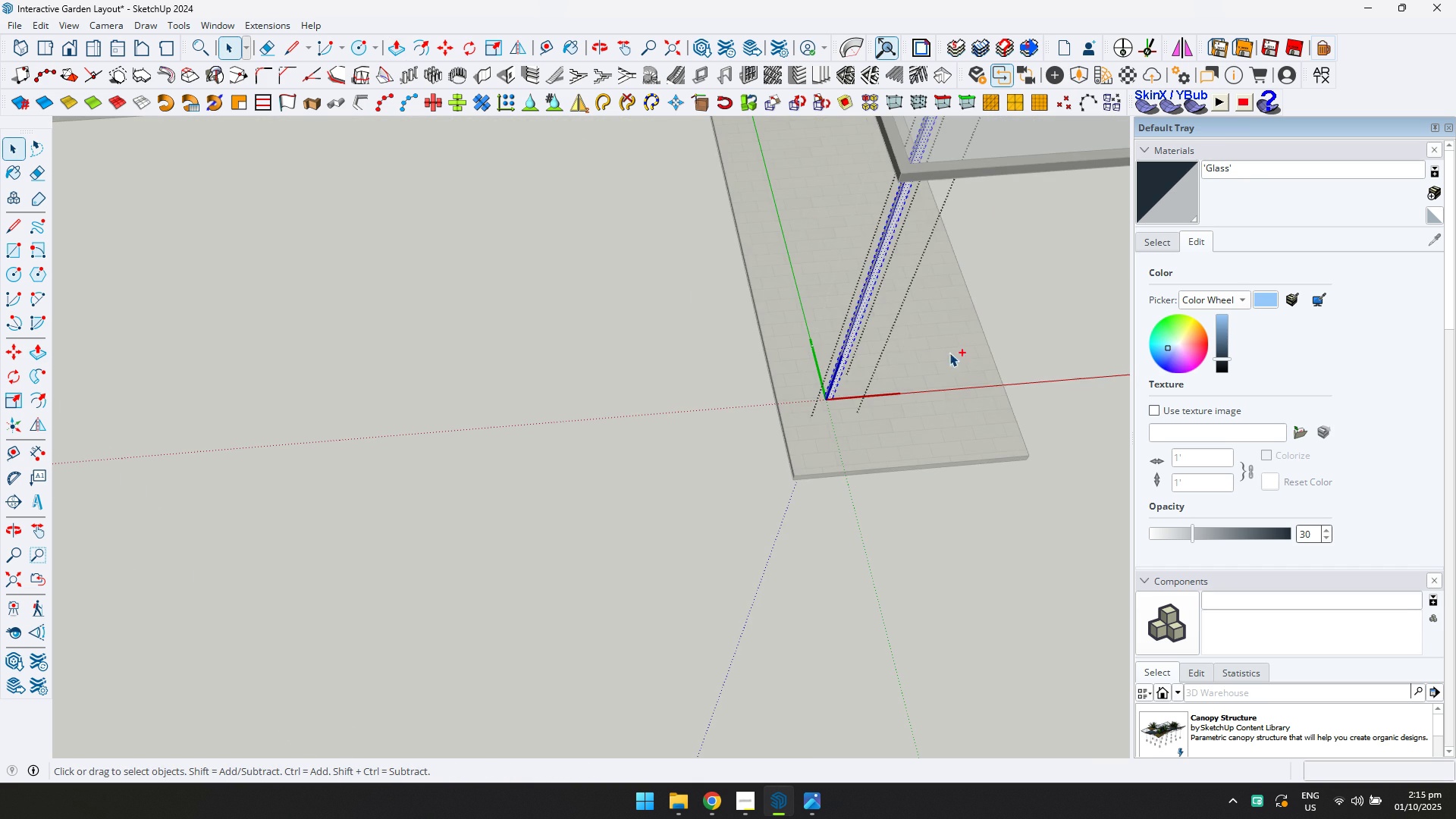 
key(Control+A)
 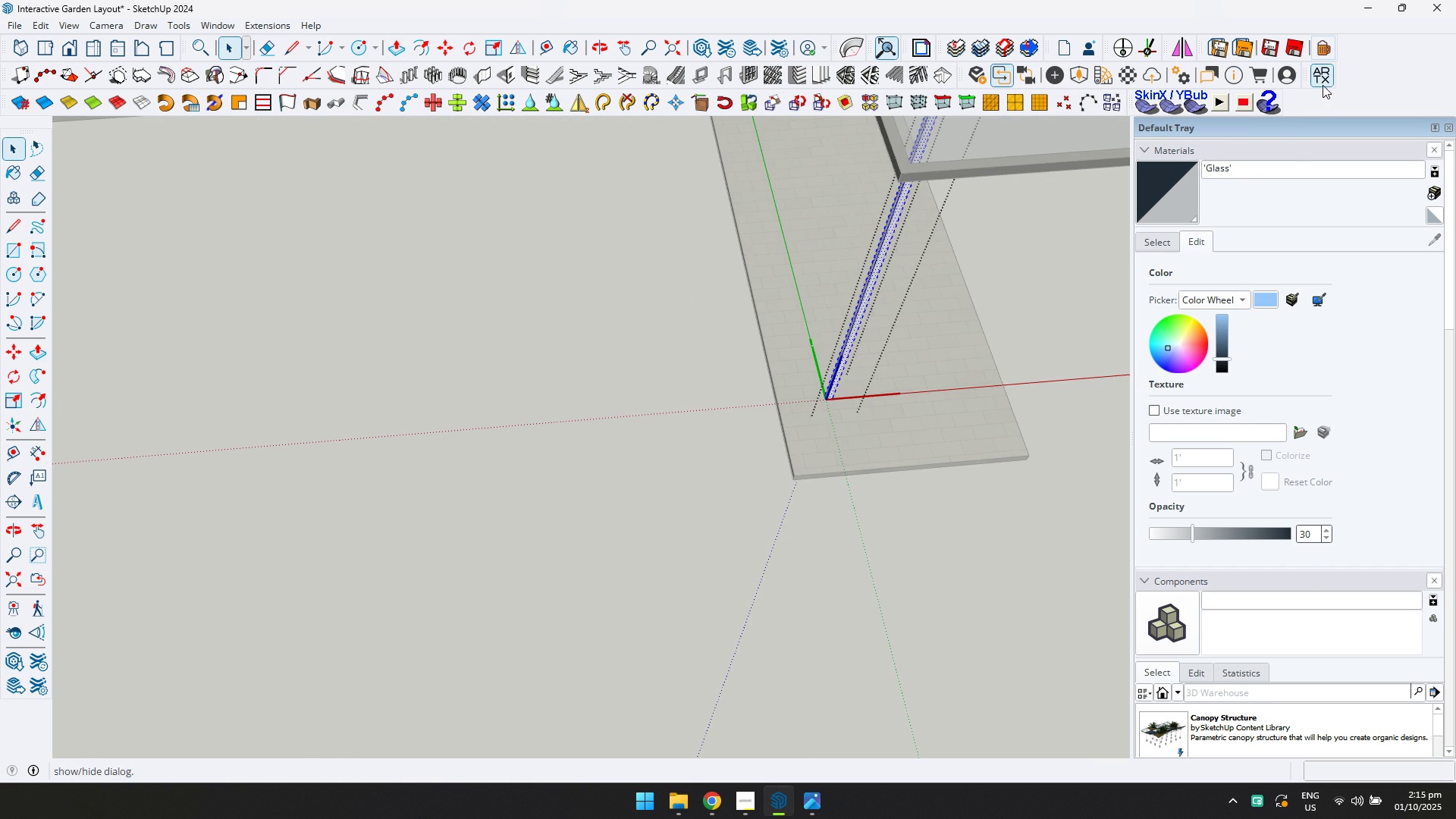 
left_click([1323, 83])
 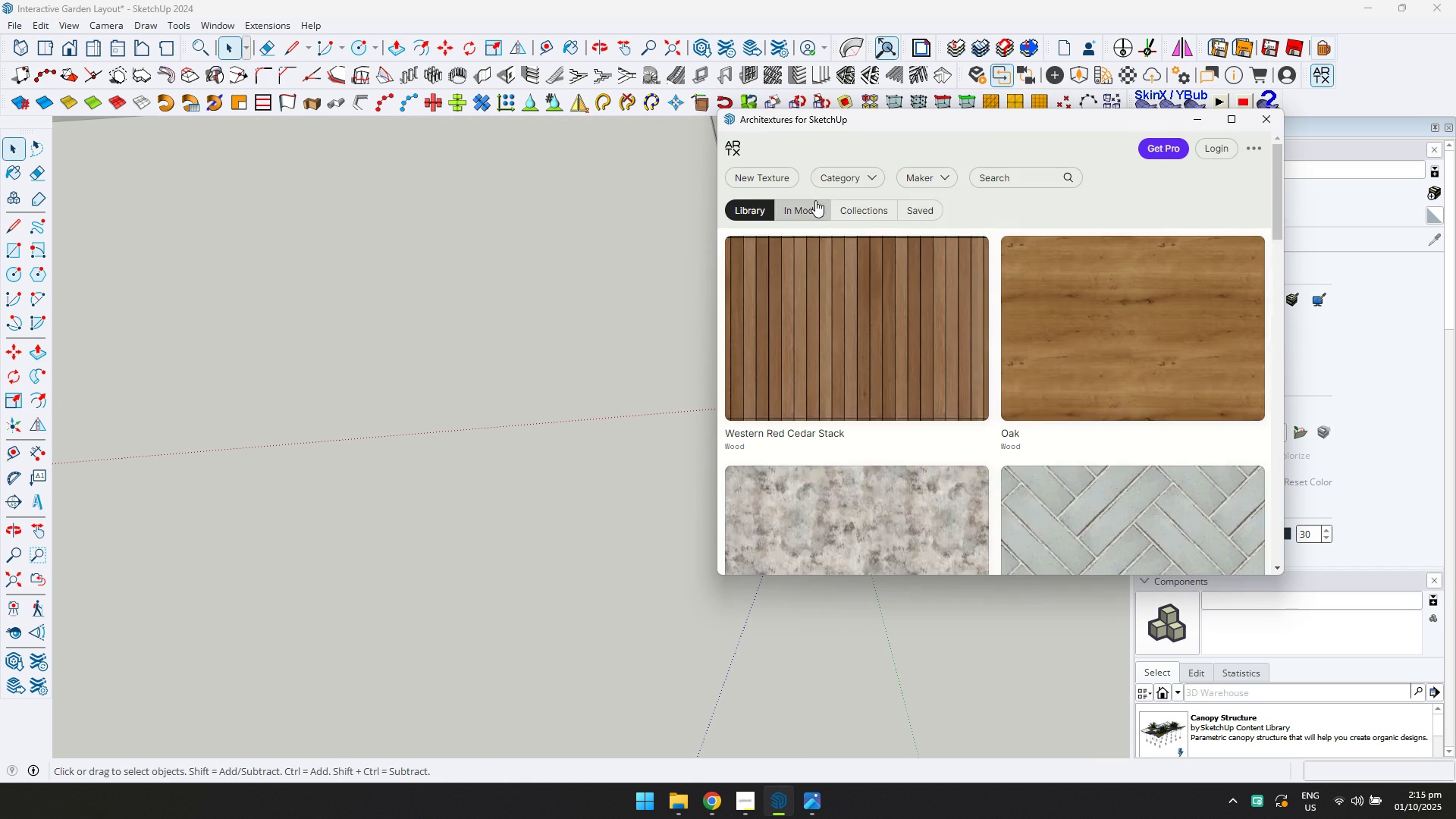 
left_click([846, 174])
 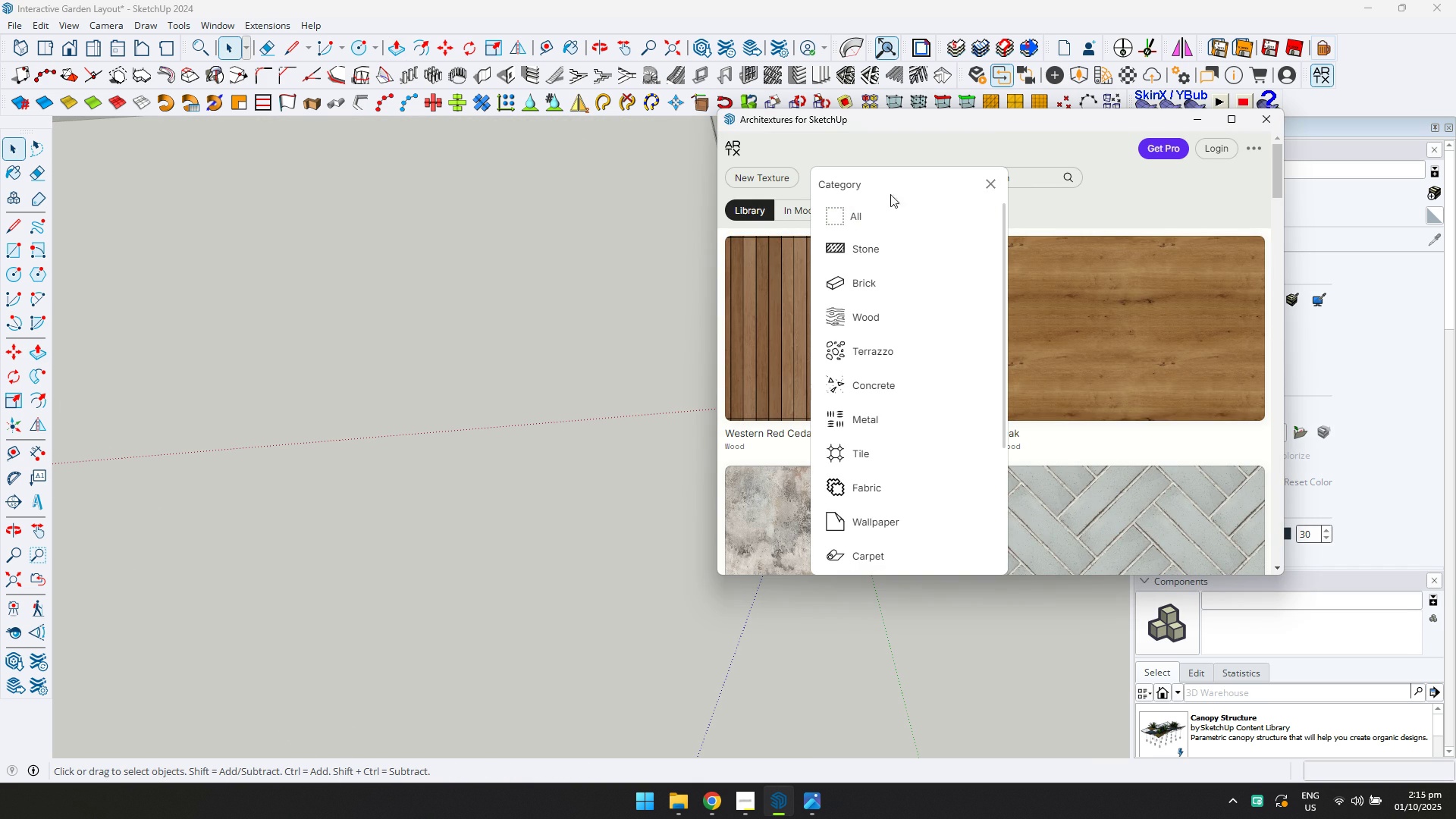 
left_click([867, 322])
 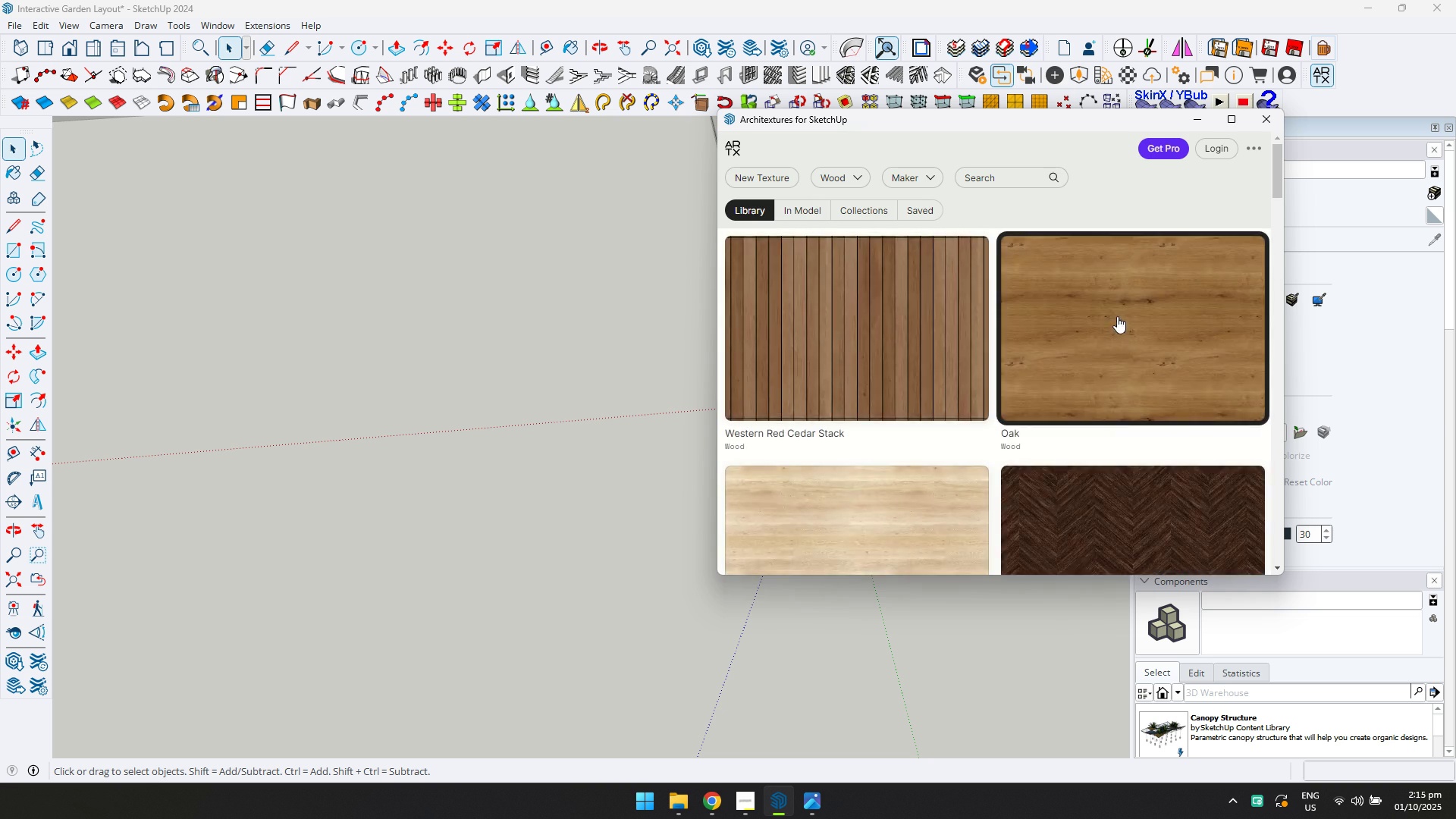 
scroll: coordinate [1128, 346], scroll_direction: down, amount: 10.0
 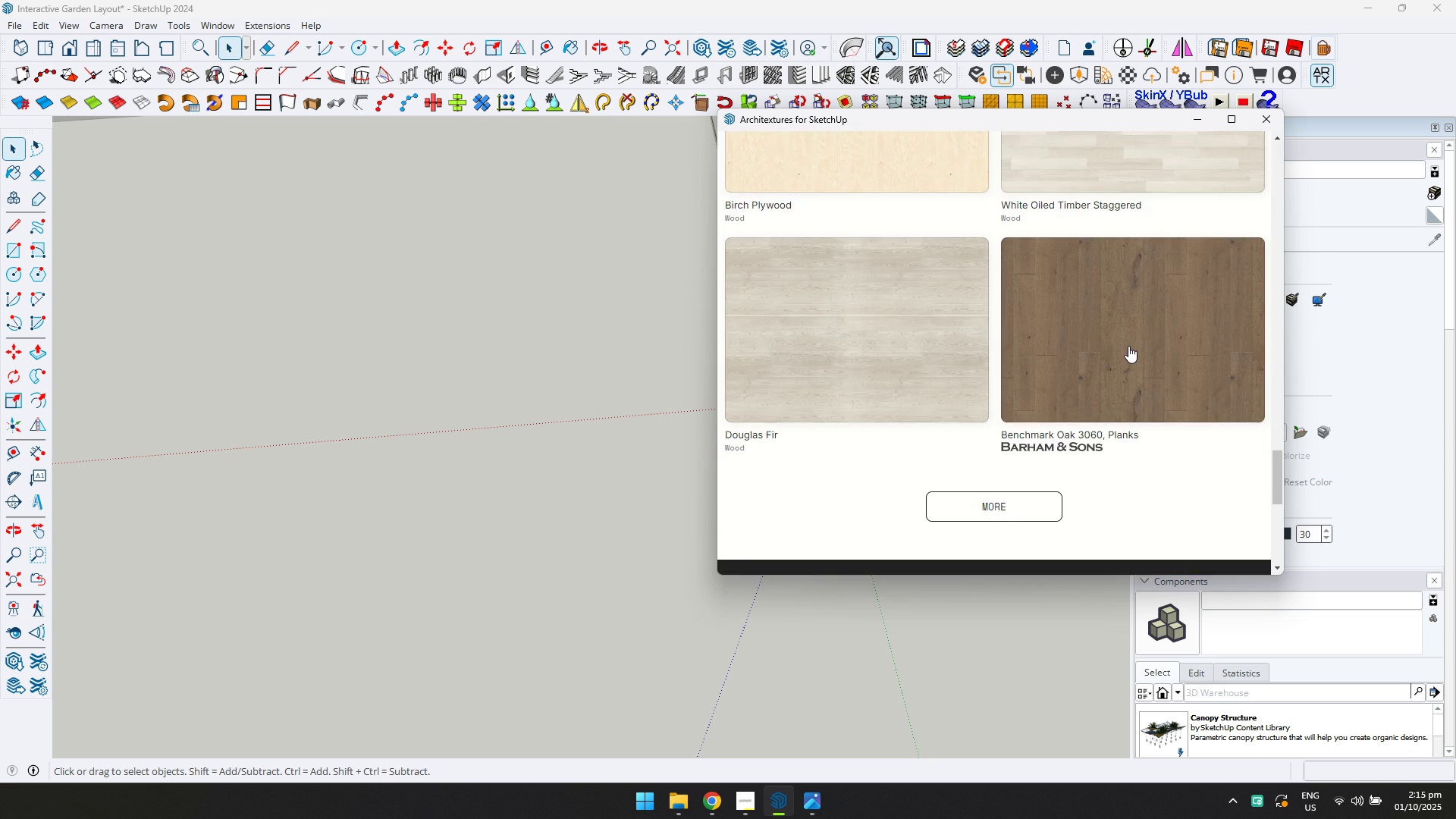 
scroll: coordinate [1128, 346], scroll_direction: up, amount: 1.0
 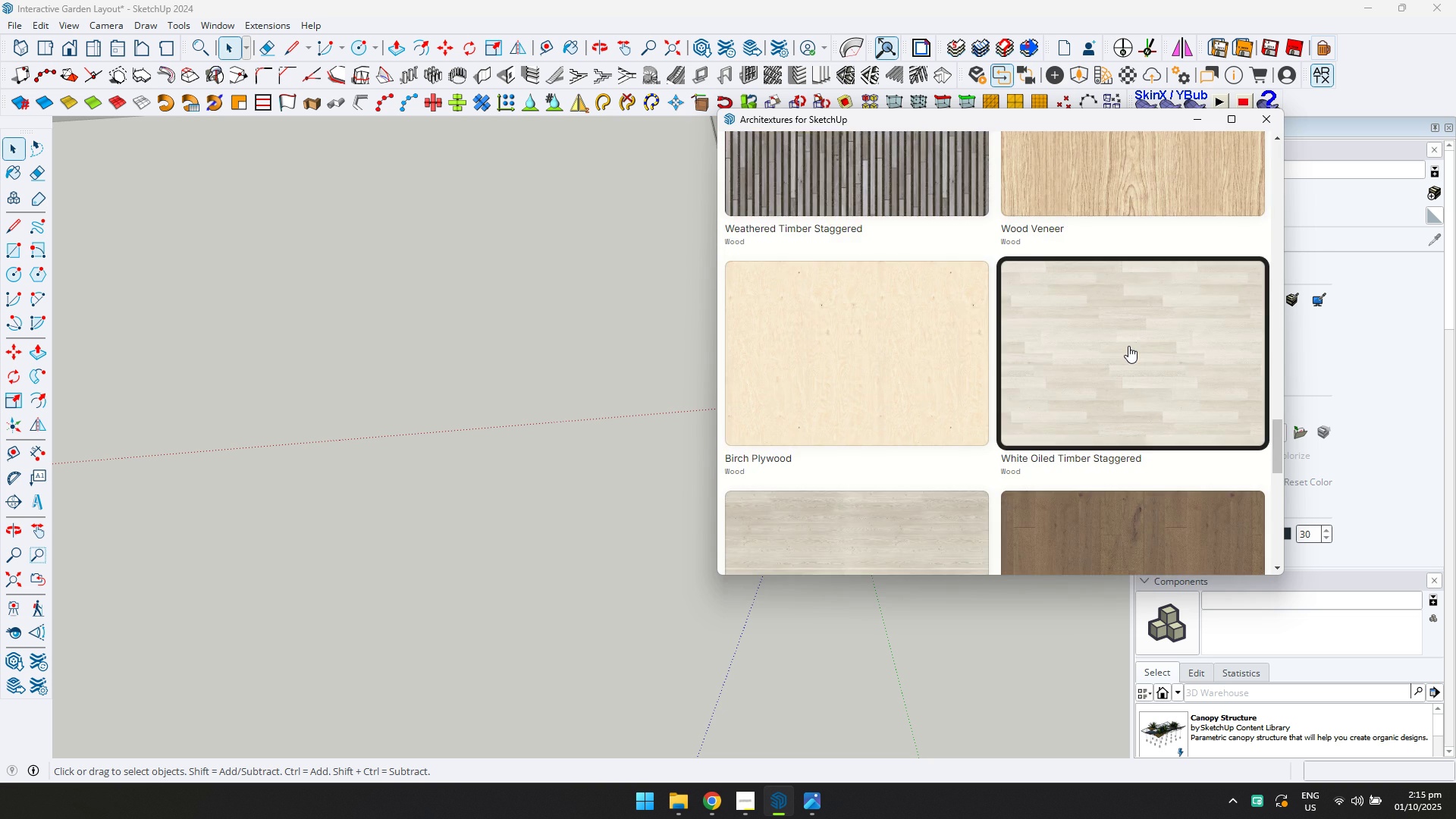 
scroll: coordinate [1128, 346], scroll_direction: down, amount: 1.0
 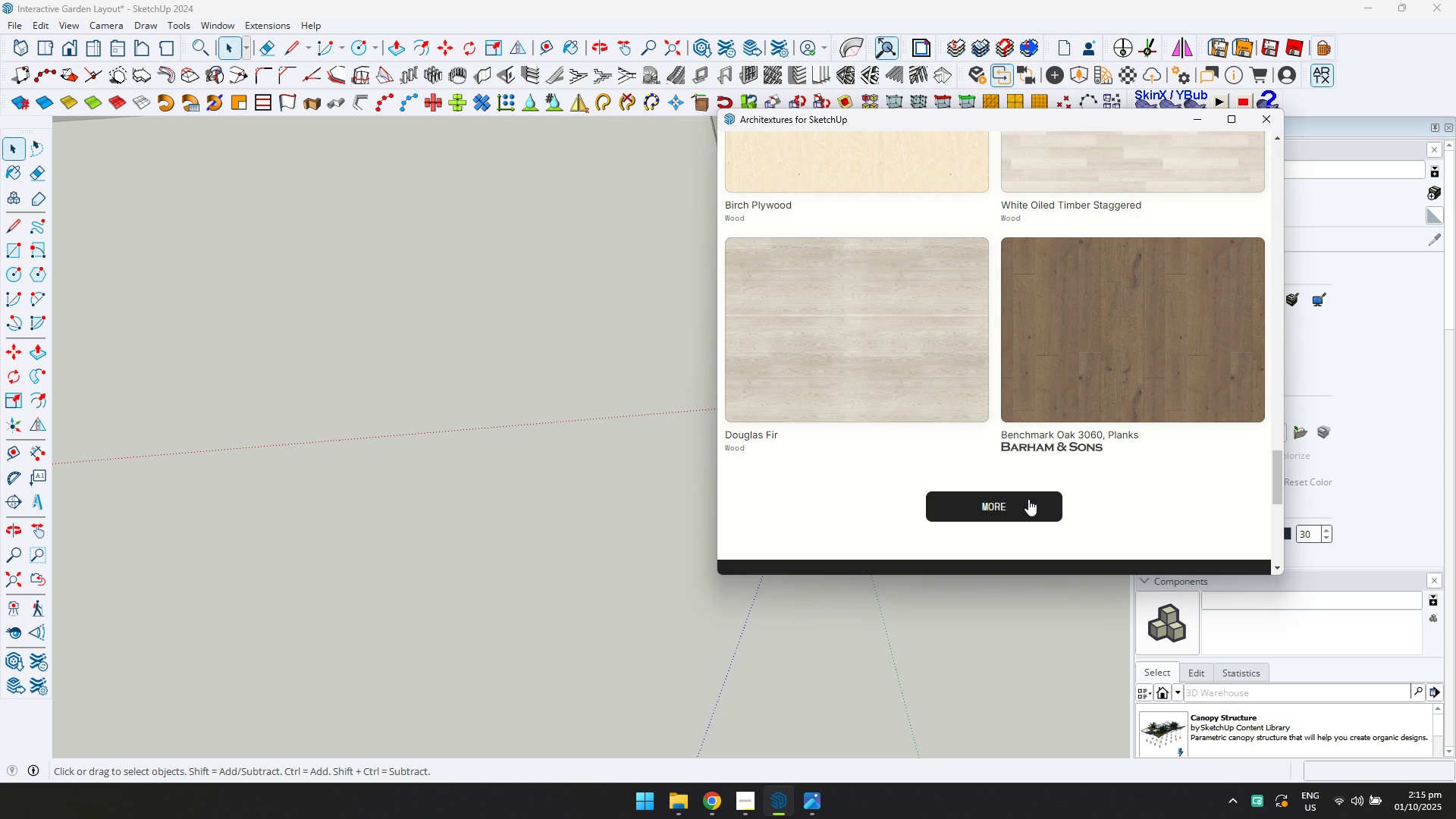 
left_click([1028, 499])
 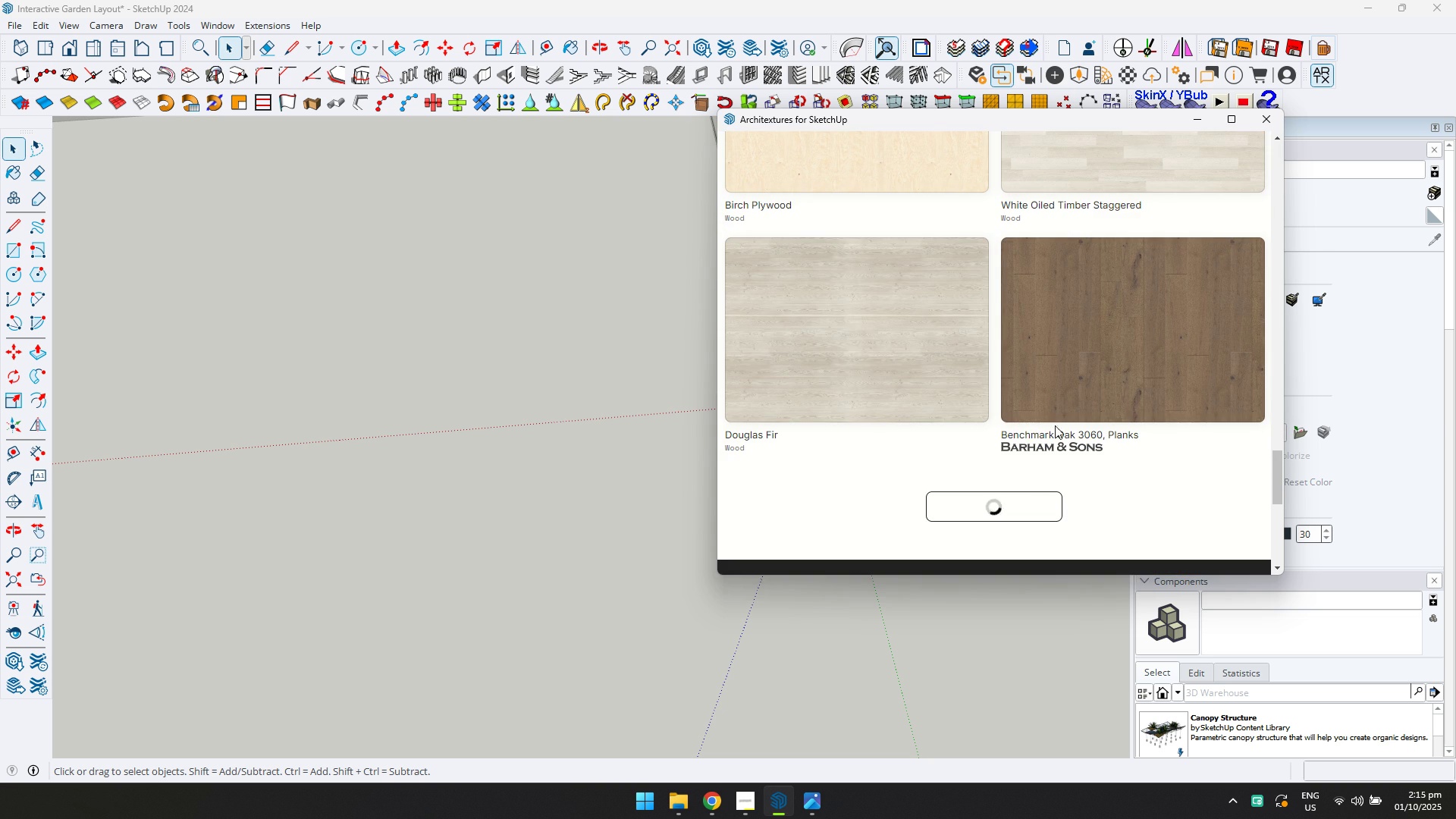 
scroll: coordinate [1228, 337], scroll_direction: down, amount: 3.0
 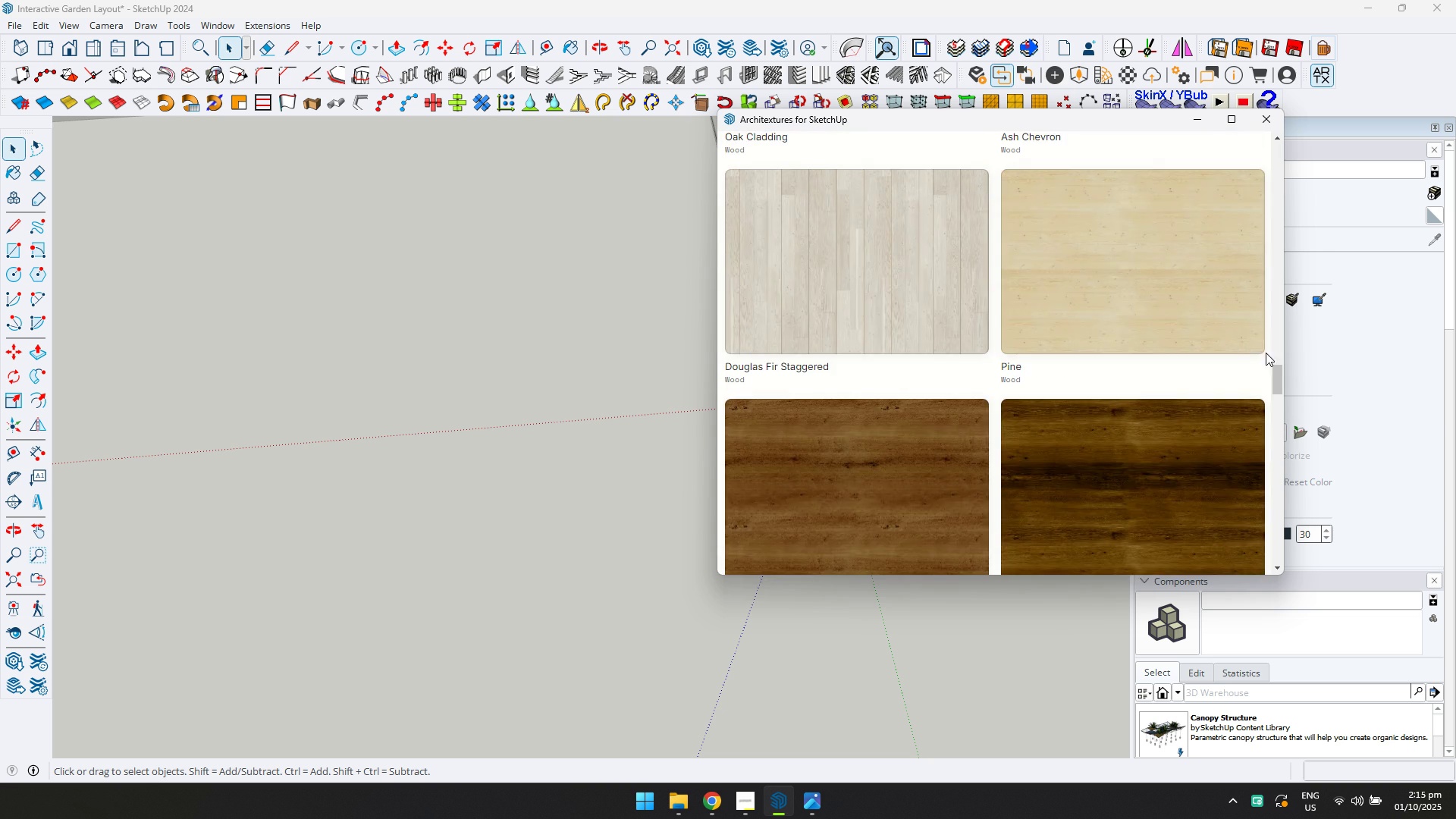 
scroll: coordinate [1166, 347], scroll_direction: up, amount: 3.0
 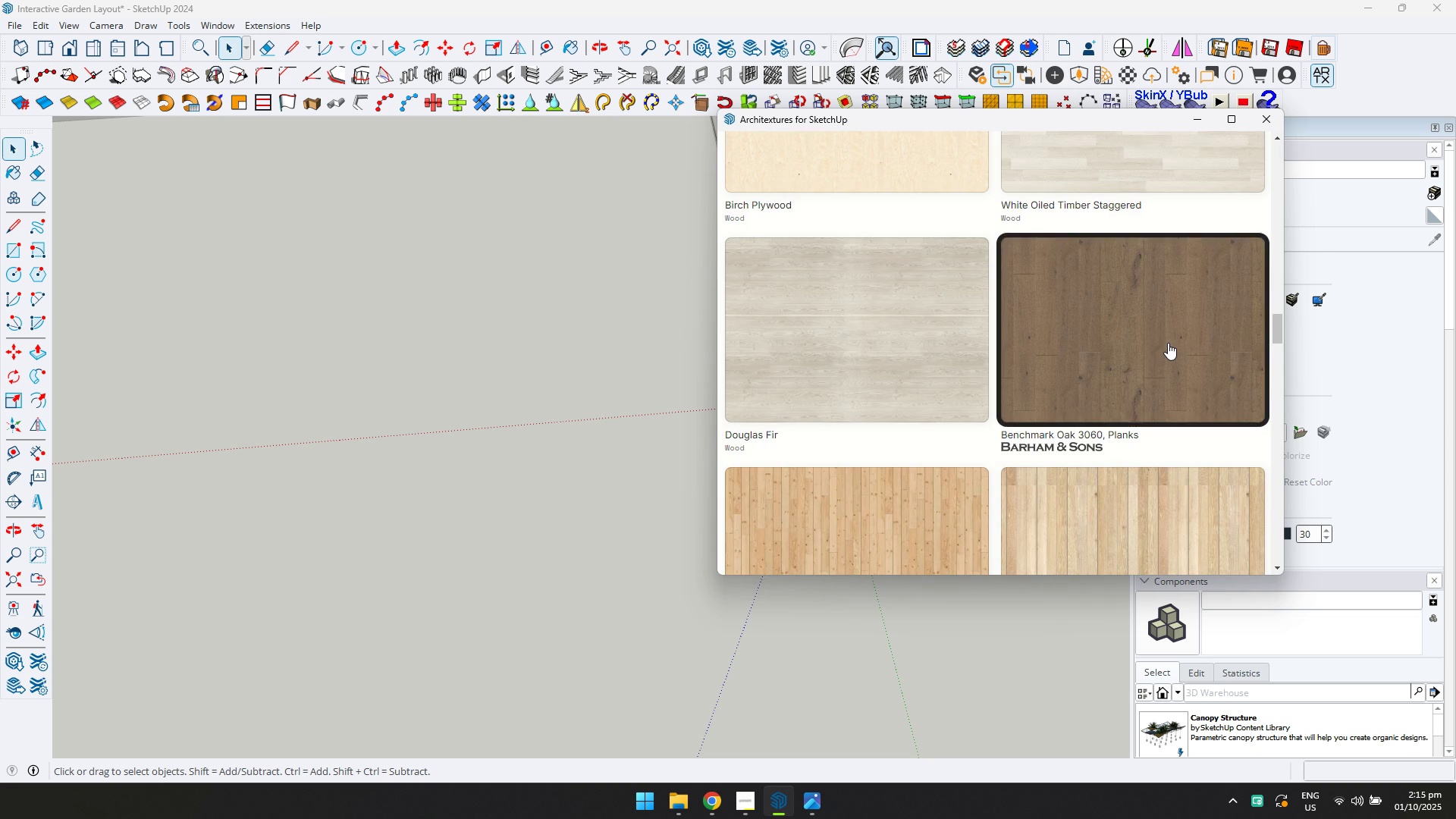 
scroll: coordinate [1168, 343], scroll_direction: none, amount: 0.0
 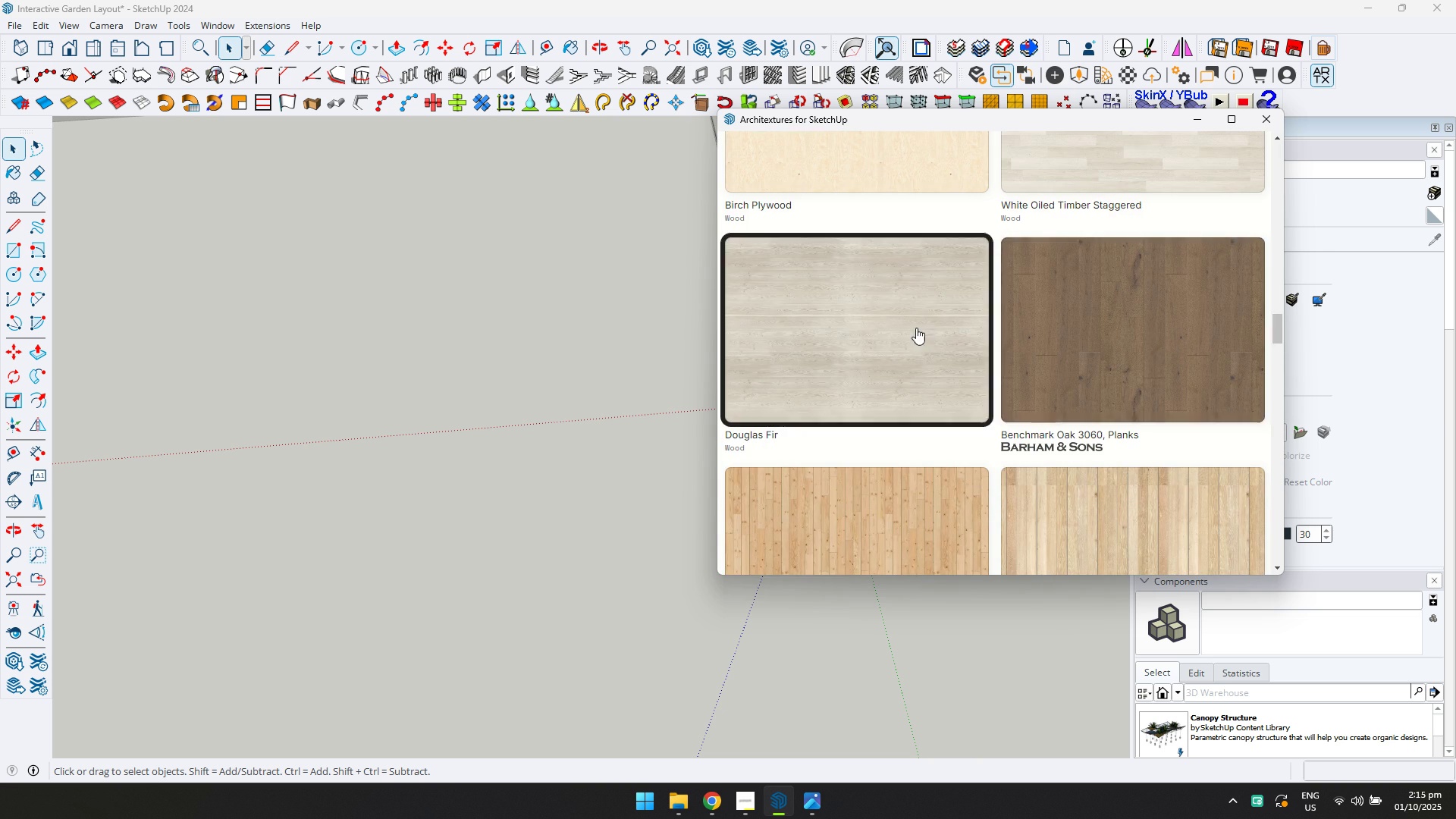 
left_click([916, 328])
 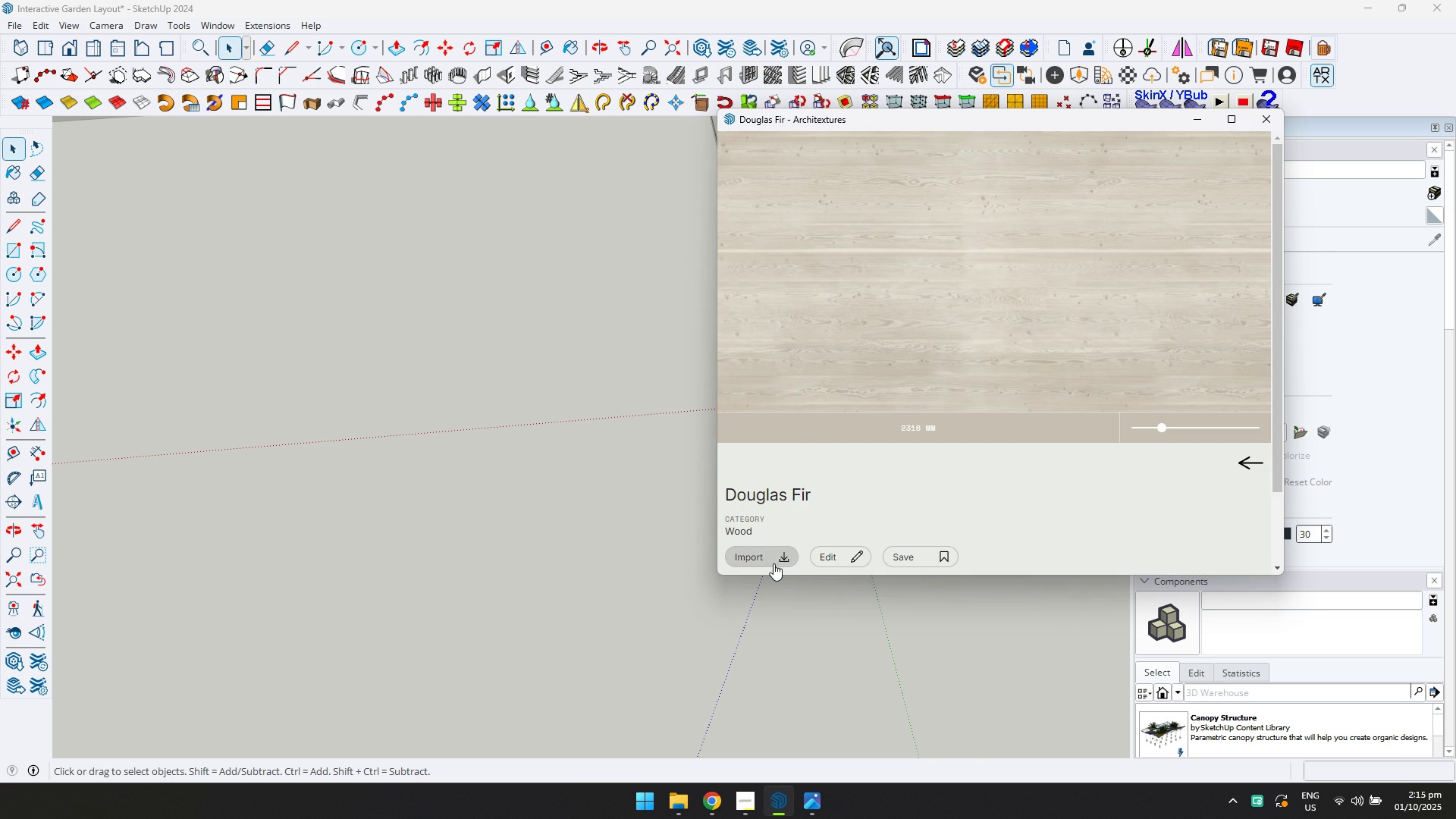 
left_click([773, 563])
 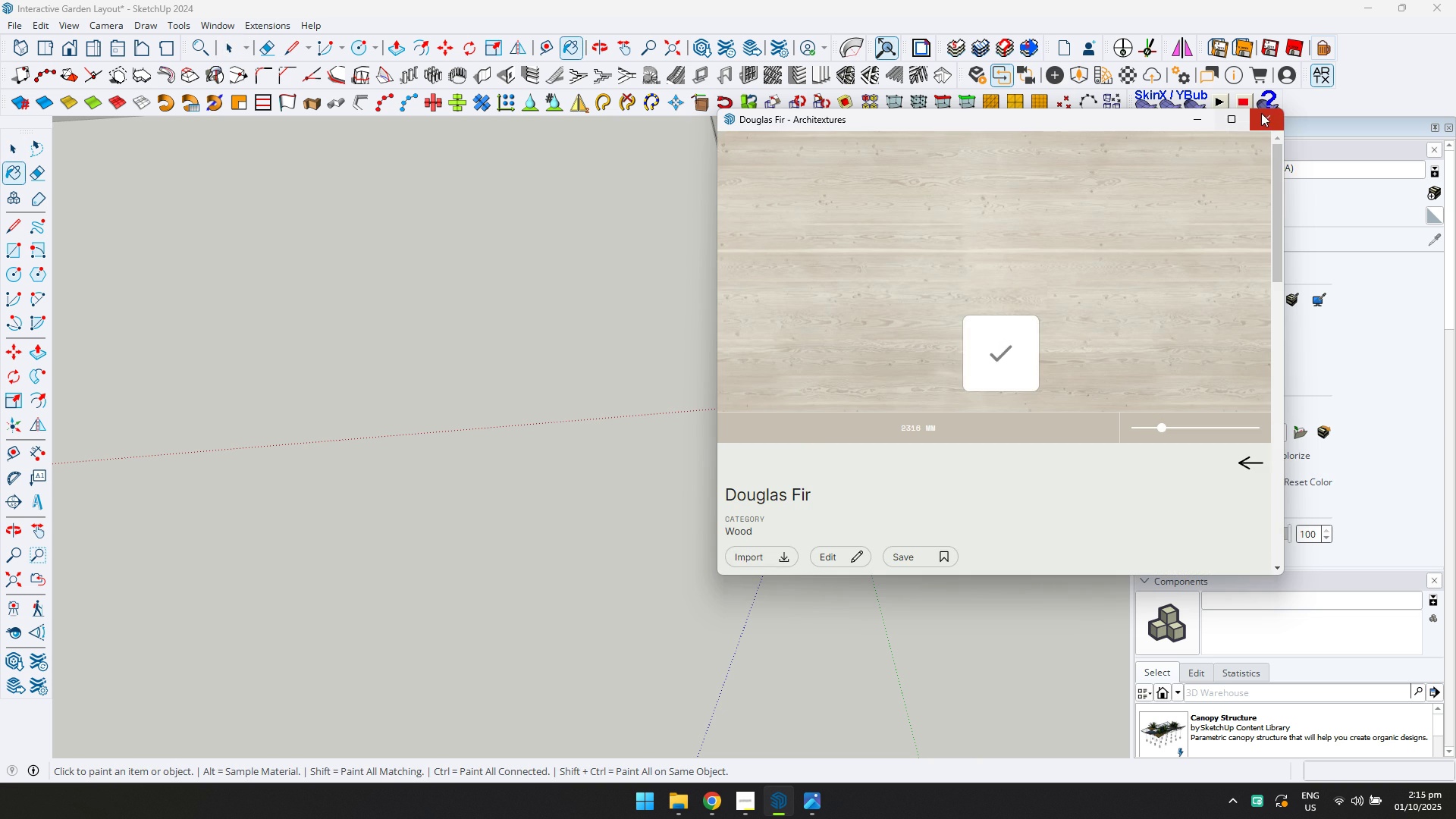 
left_click([1262, 113])
 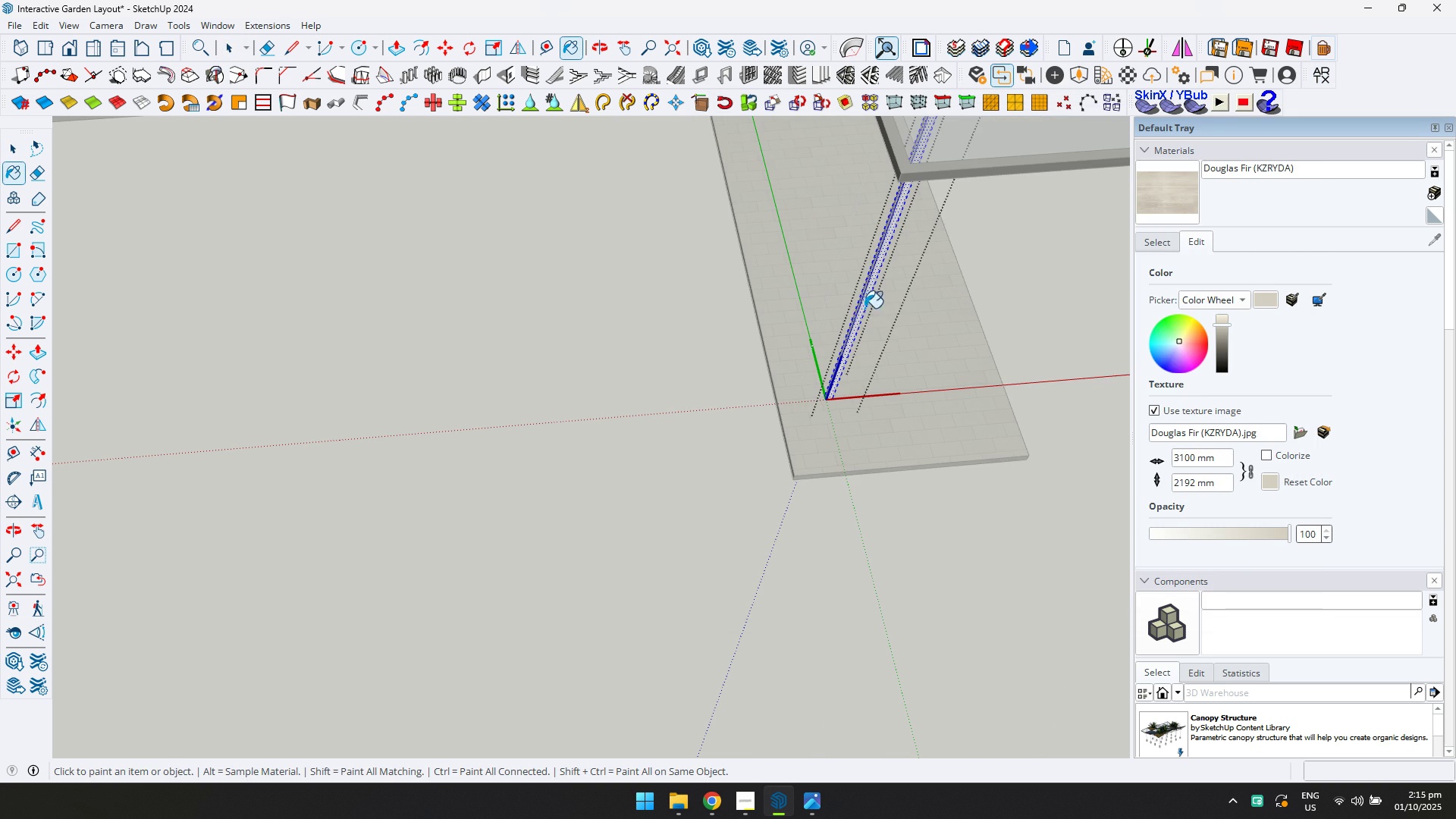 
double_click([867, 308])
 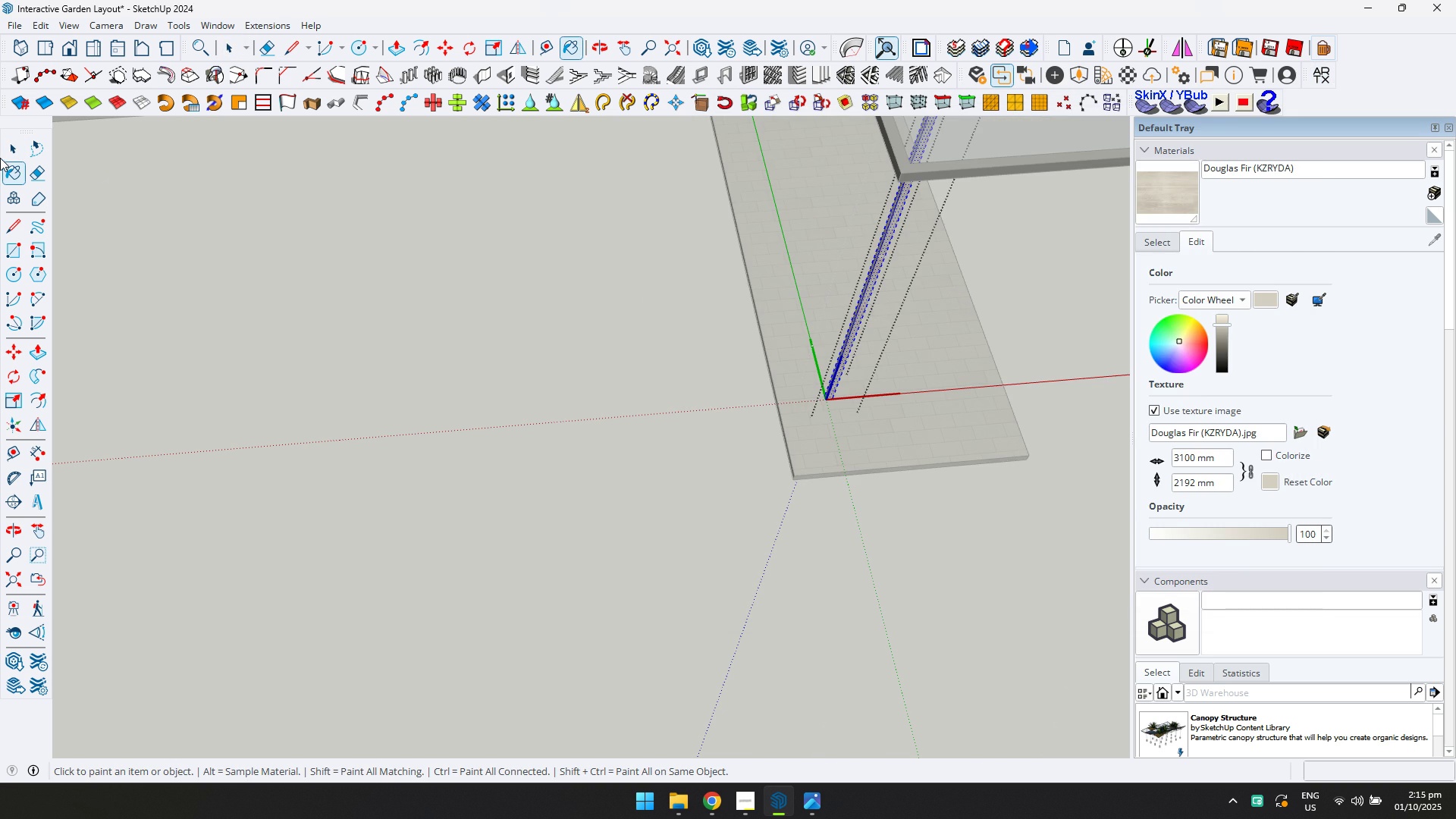 
left_click([0, 158])
 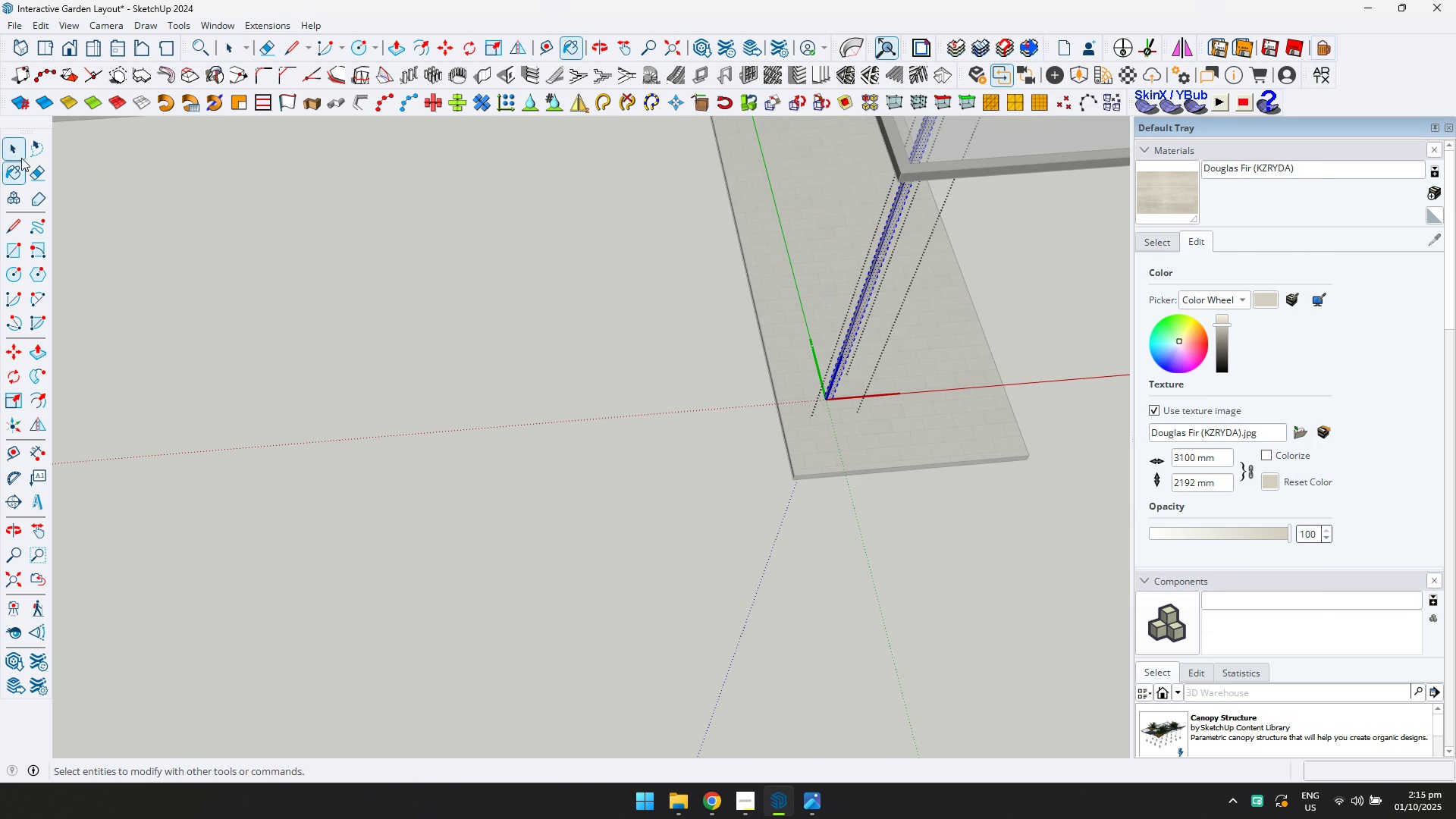 
left_click([20, 157])
 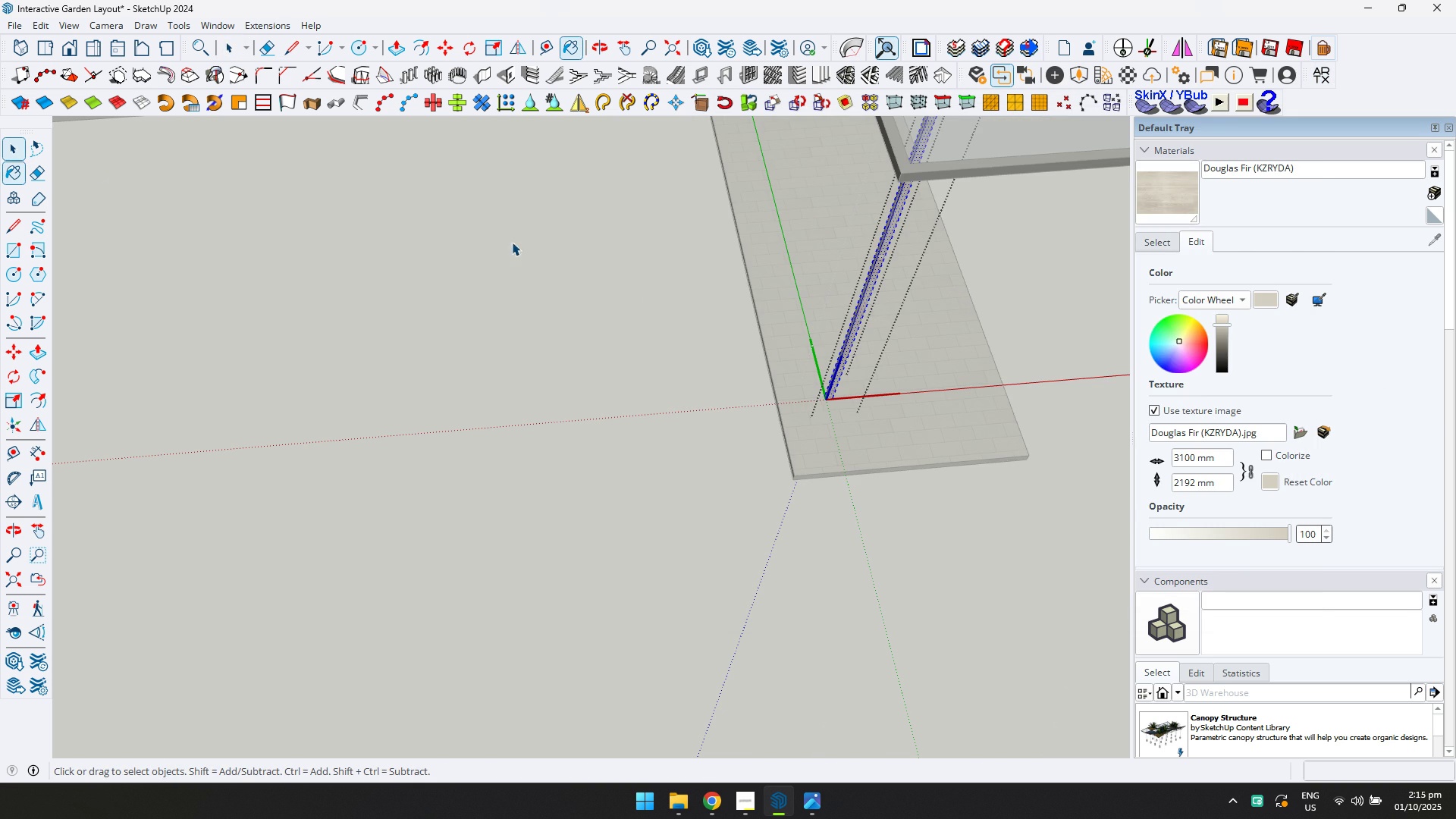 
key(Escape)
 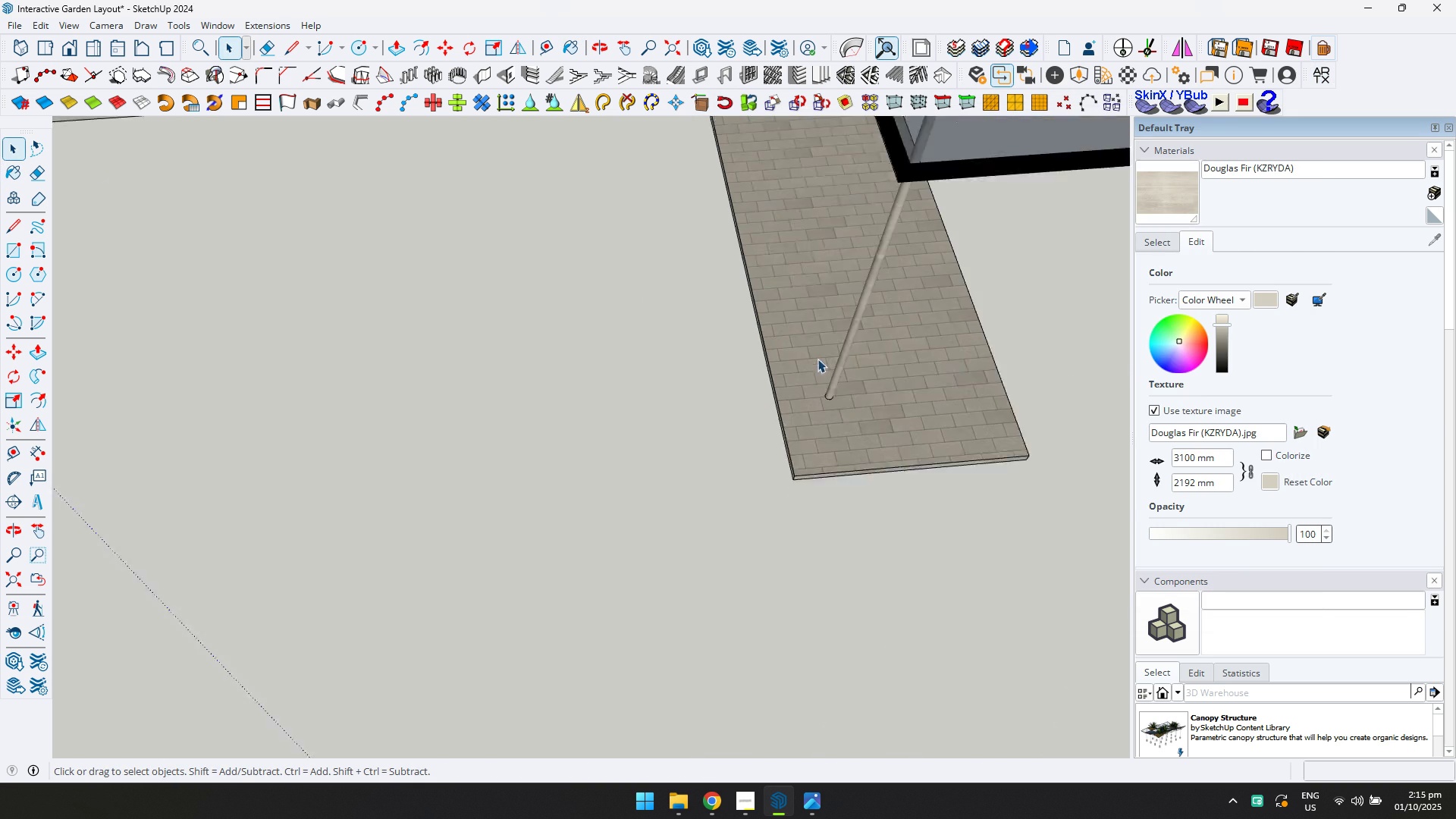 
scroll: coordinate [810, 380], scroll_direction: up, amount: 4.0
 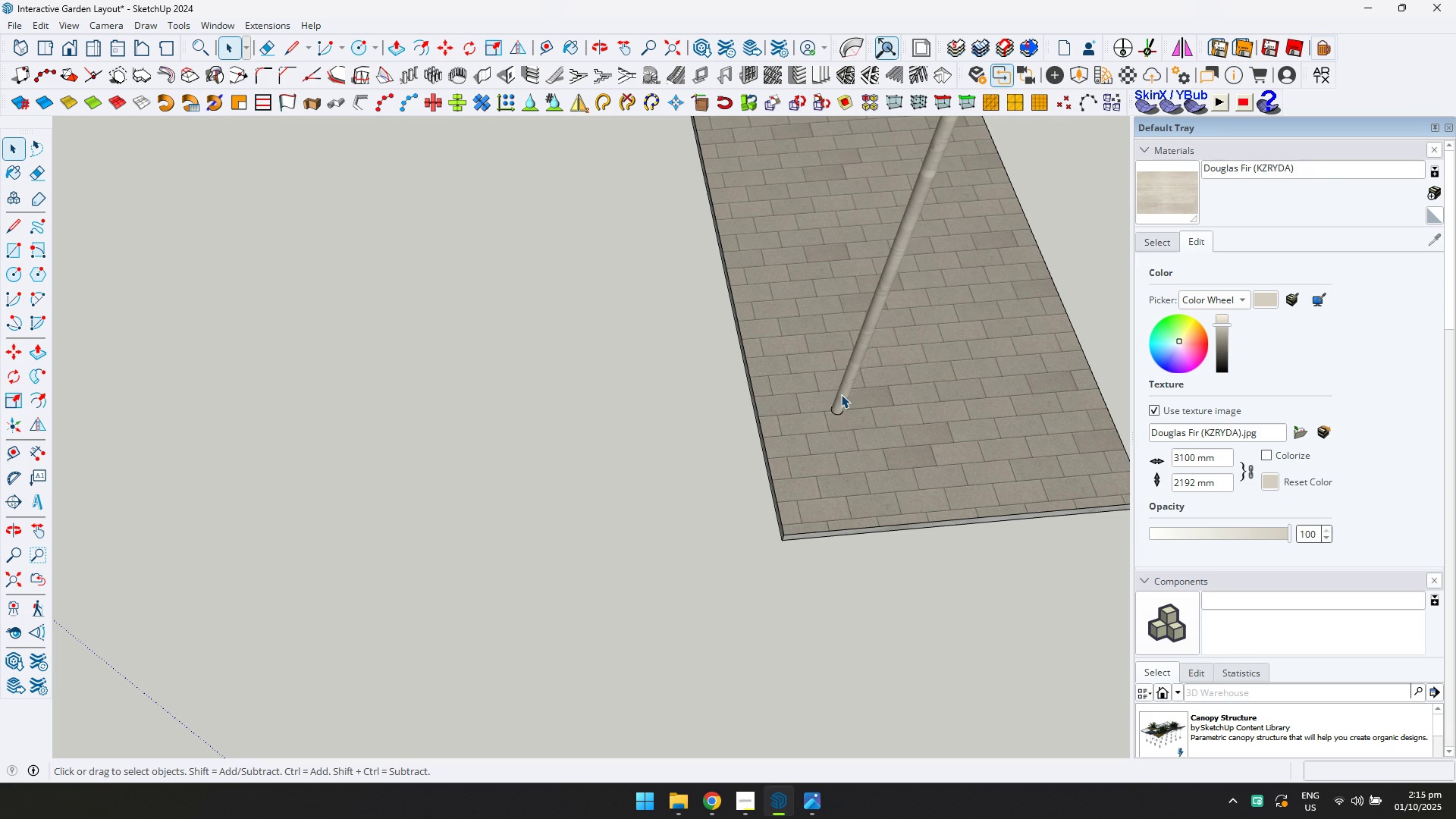 
left_click([841, 394])
 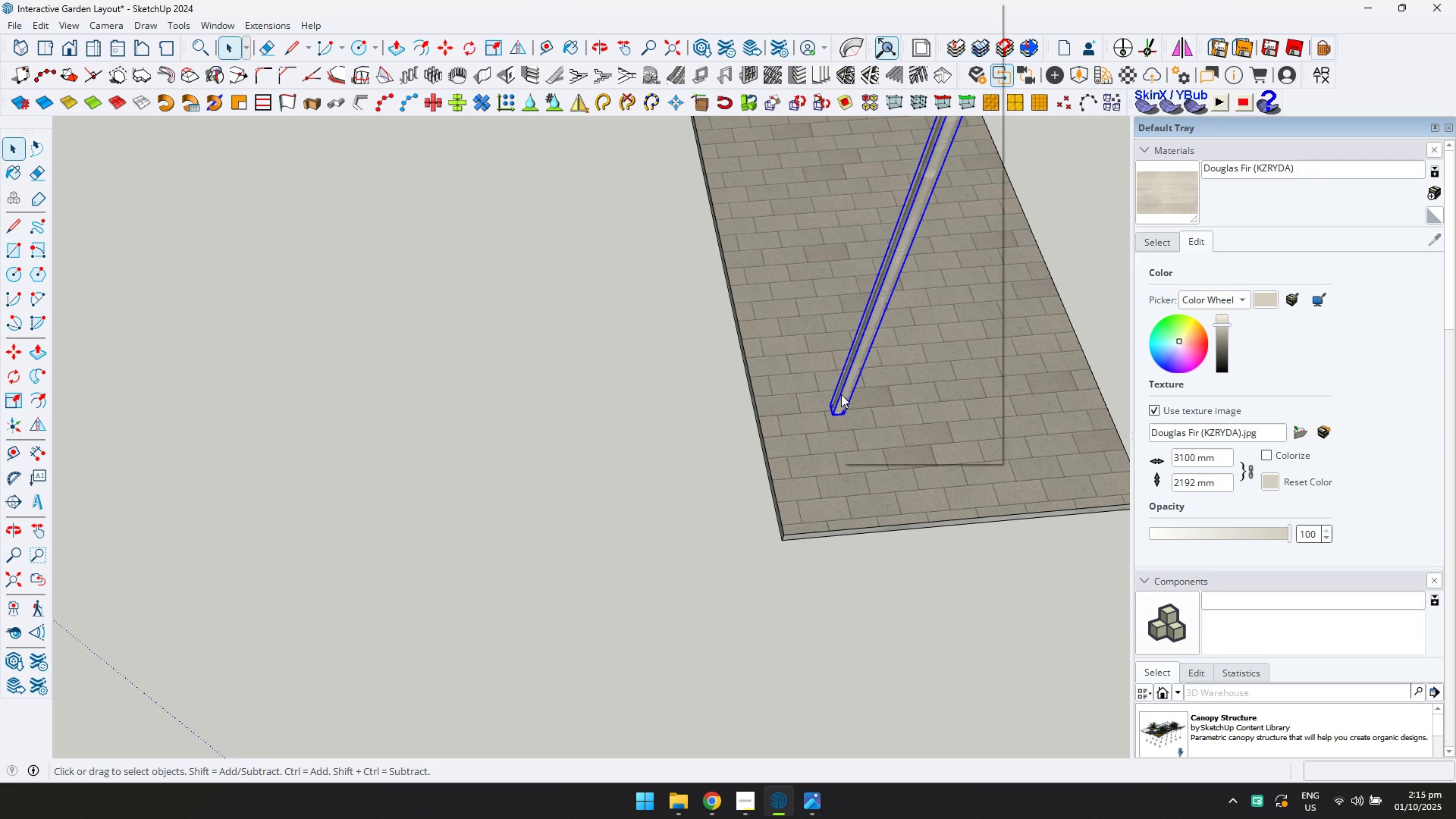 
right_click([841, 394])
 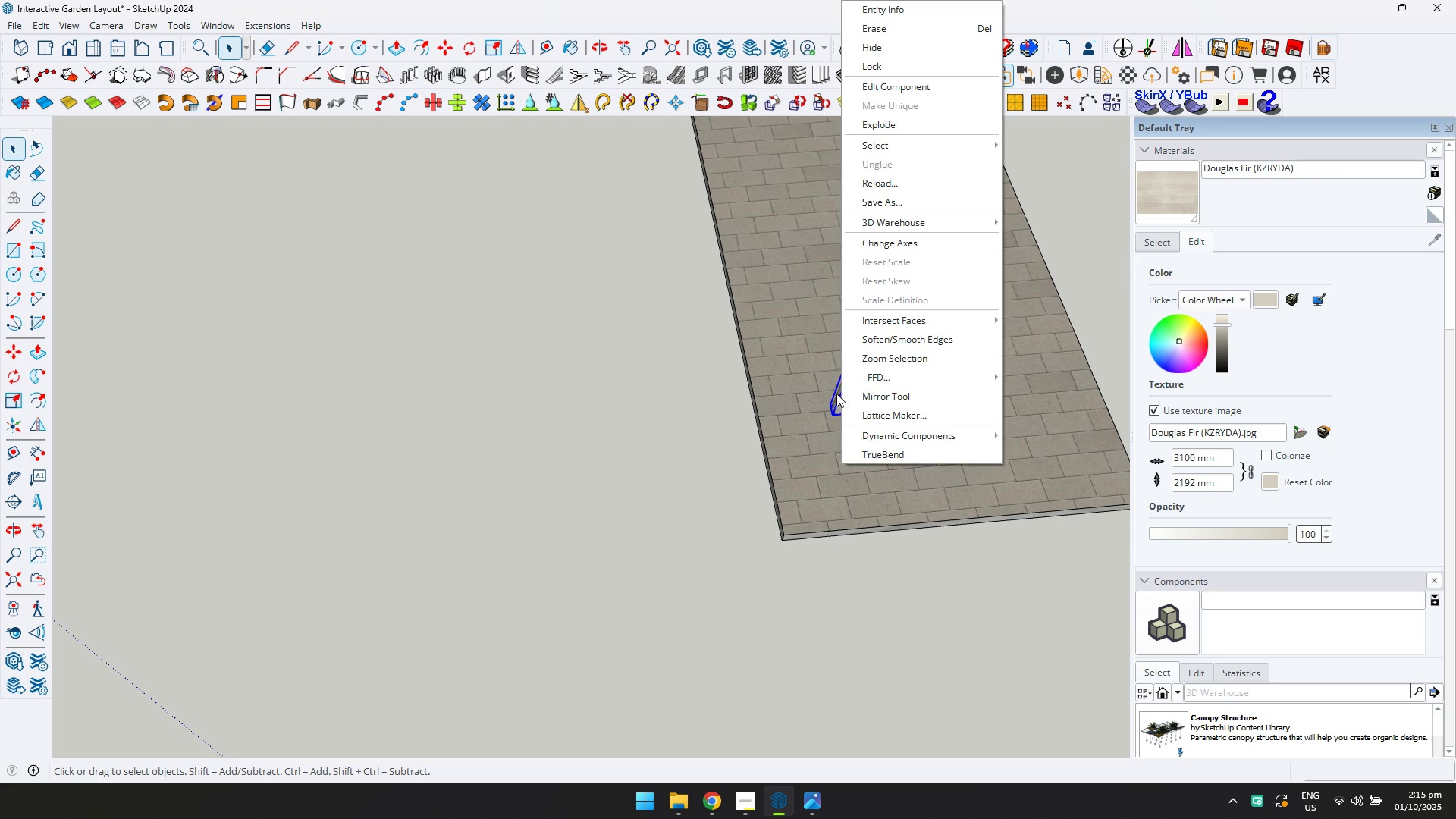 
left_click([834, 393])
 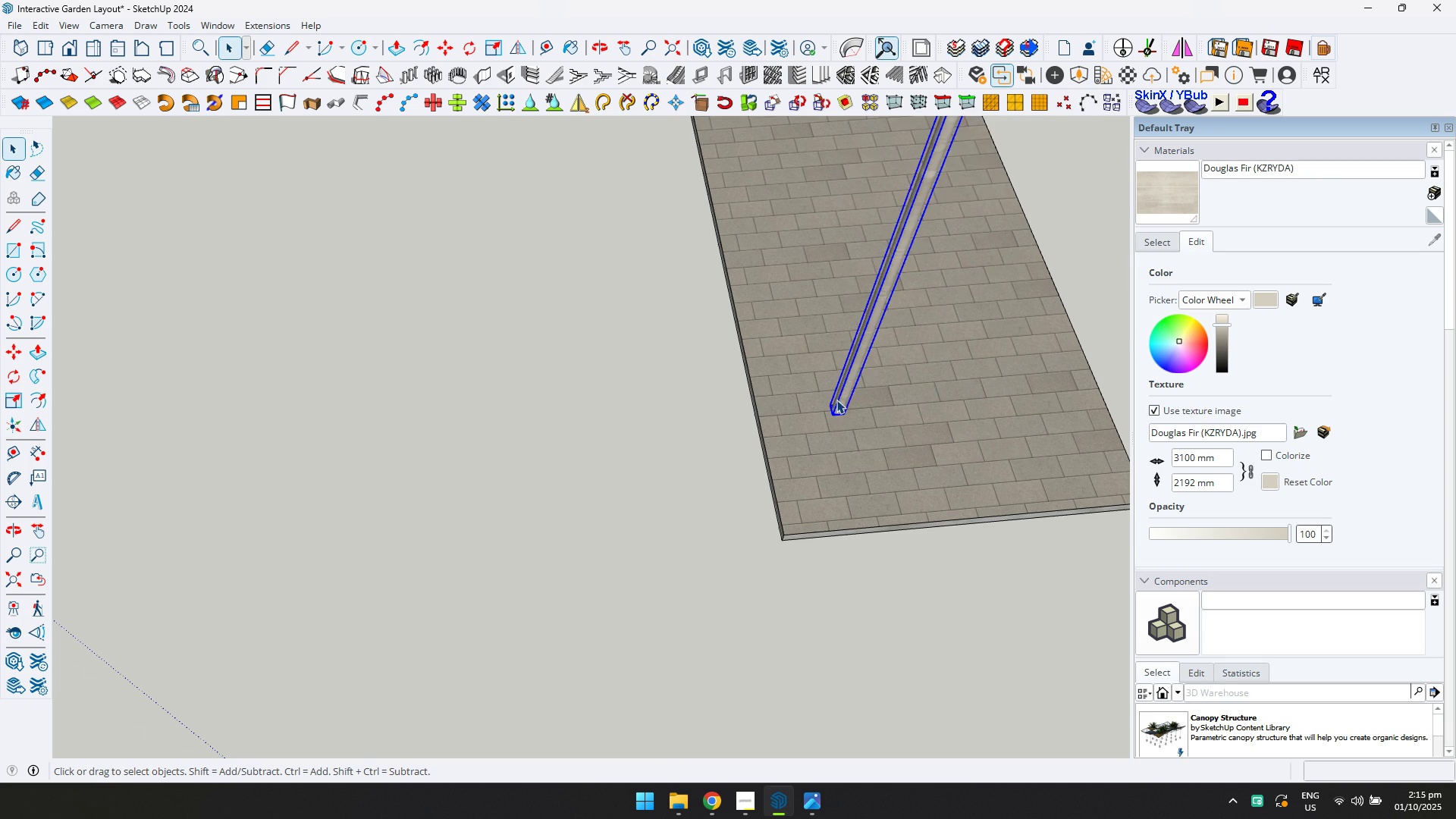 
scroll: coordinate [837, 403], scroll_direction: up, amount: 4.0
 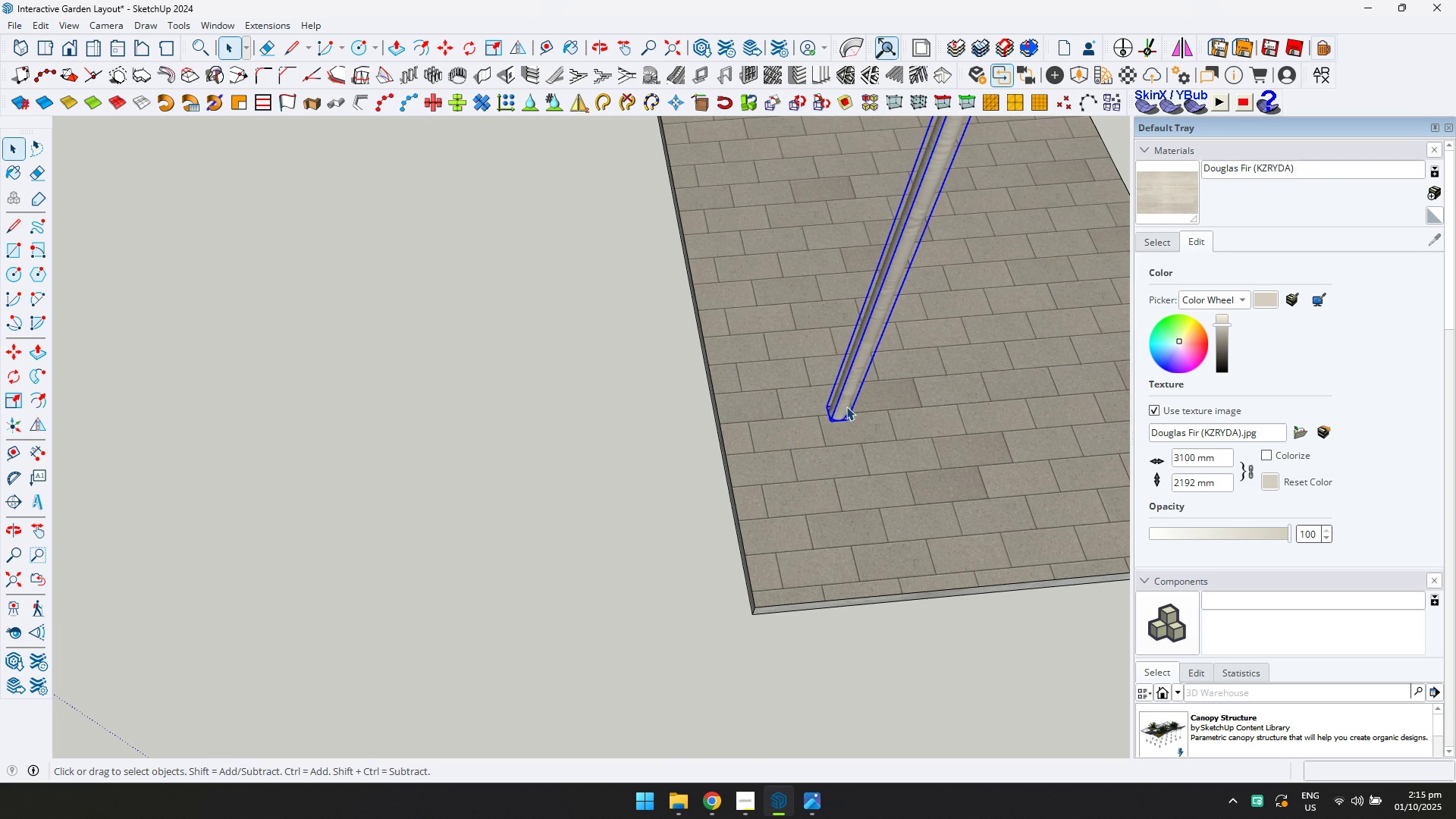 
key(M)
 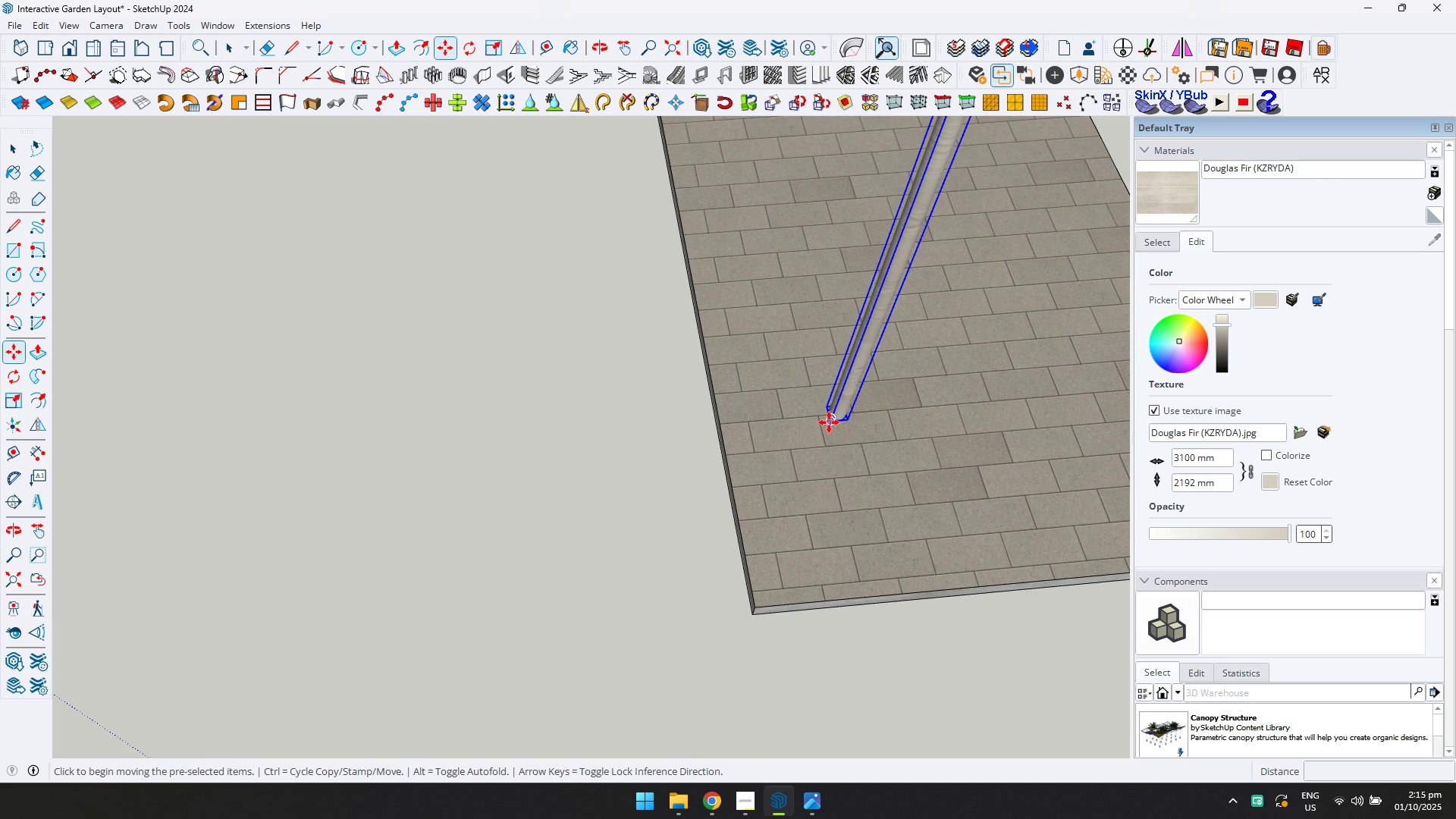 
left_click([829, 422])
 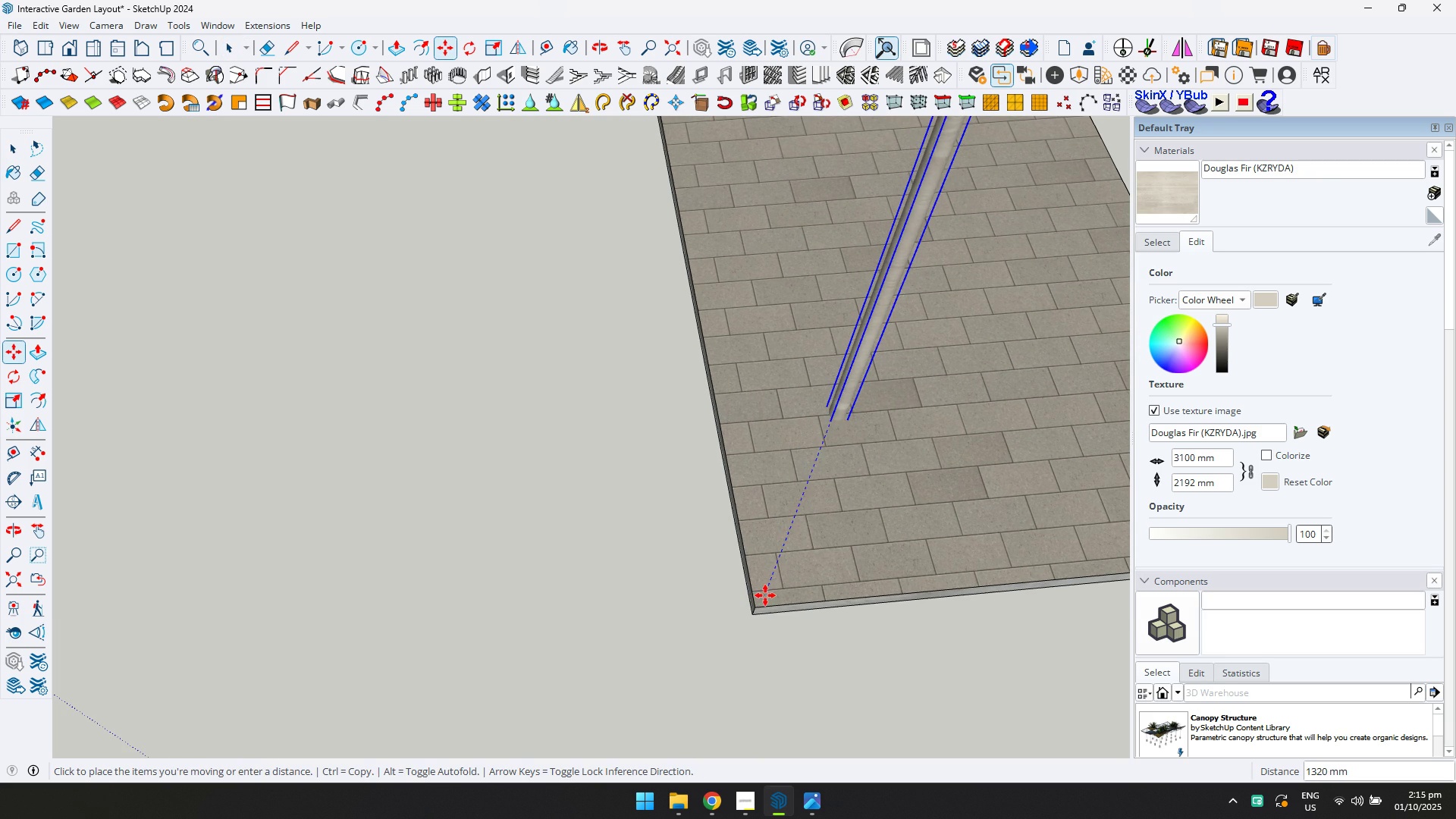 
left_click([865, 519])
 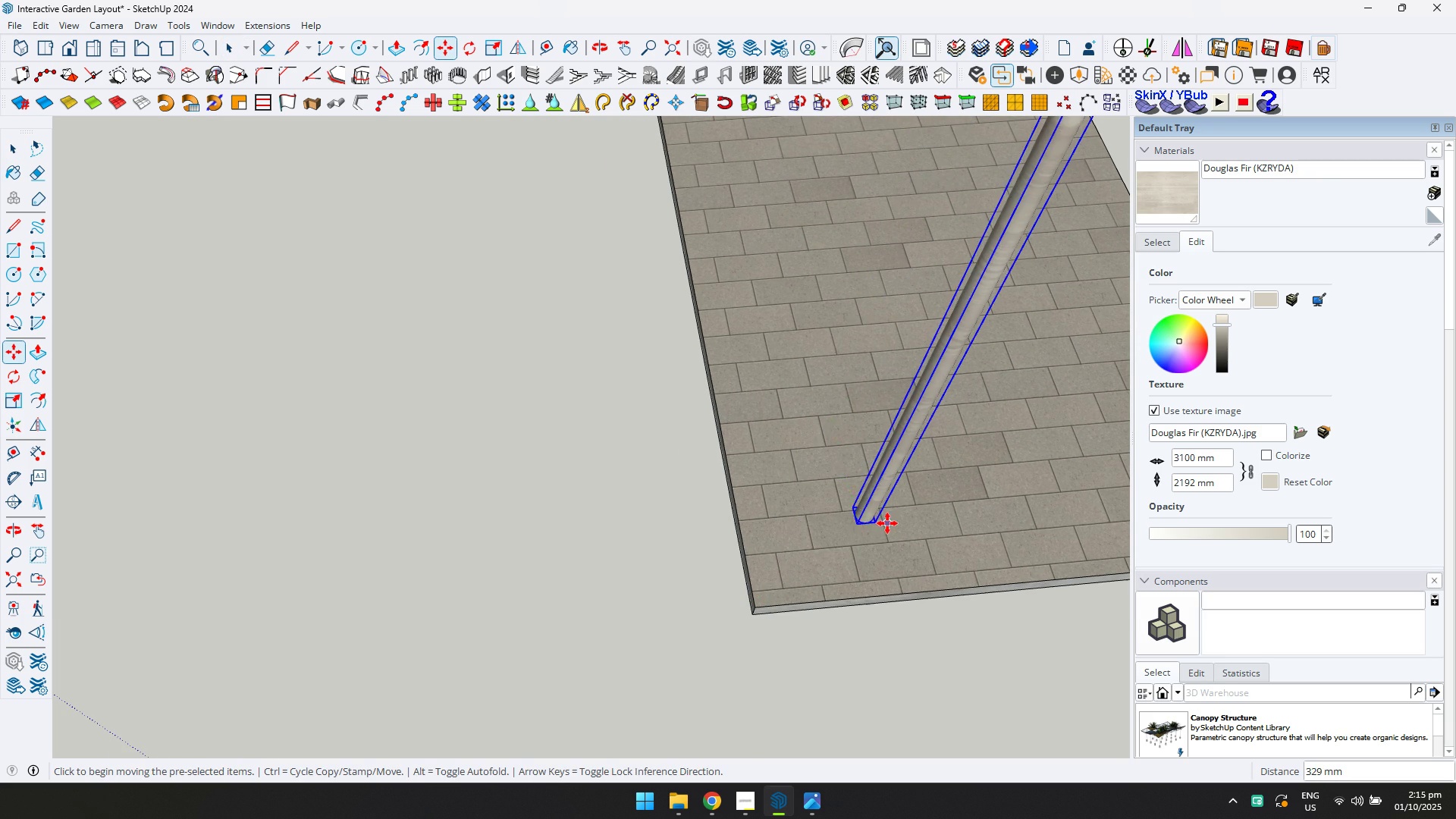 
scroll: coordinate [879, 529], scroll_direction: up, amount: 4.0
 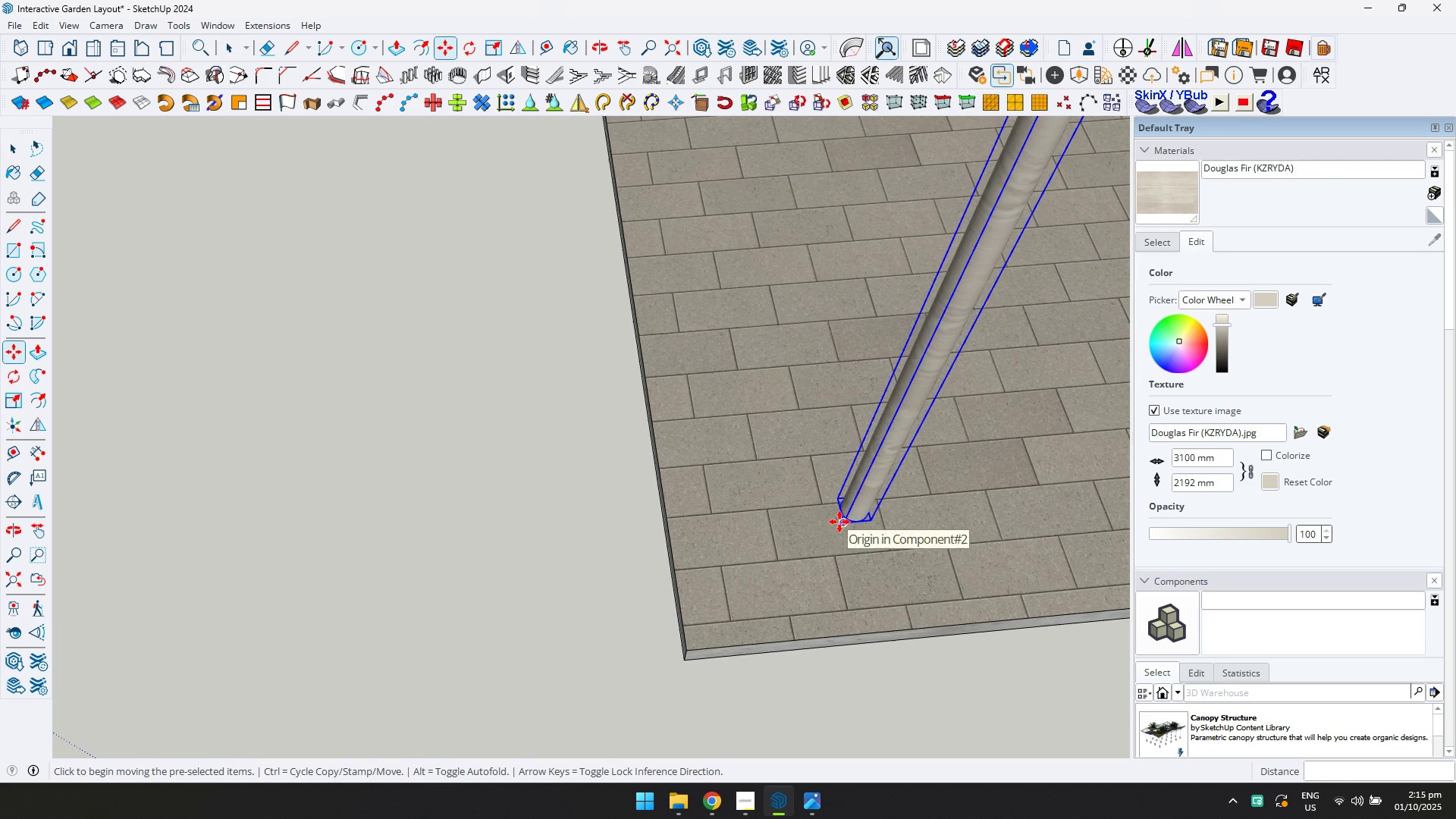 
left_click([839, 522])
 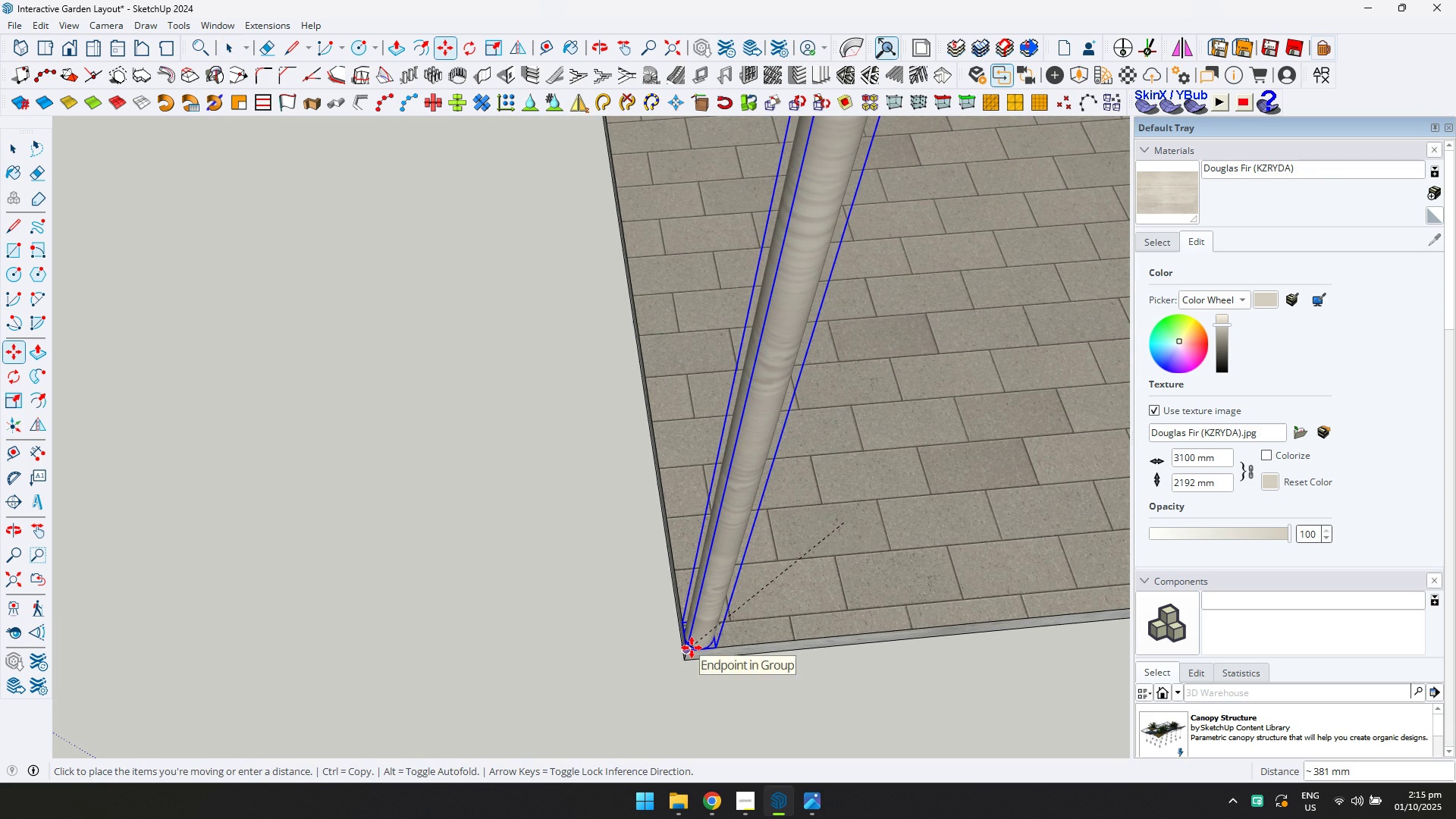 
scroll: coordinate [741, 493], scroll_direction: down, amount: 18.0
 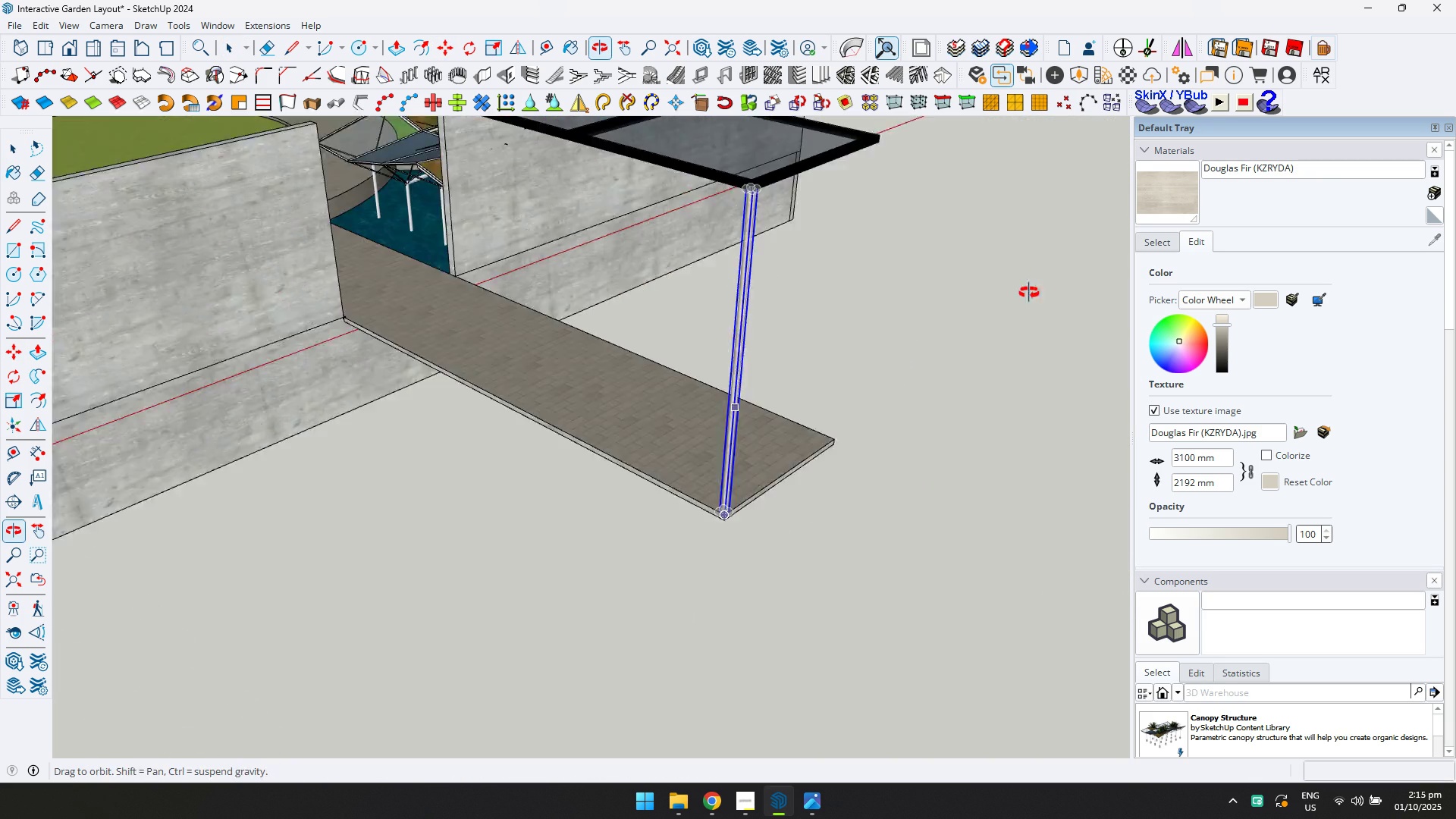 
scroll: coordinate [757, 519], scroll_direction: up, amount: 4.0
 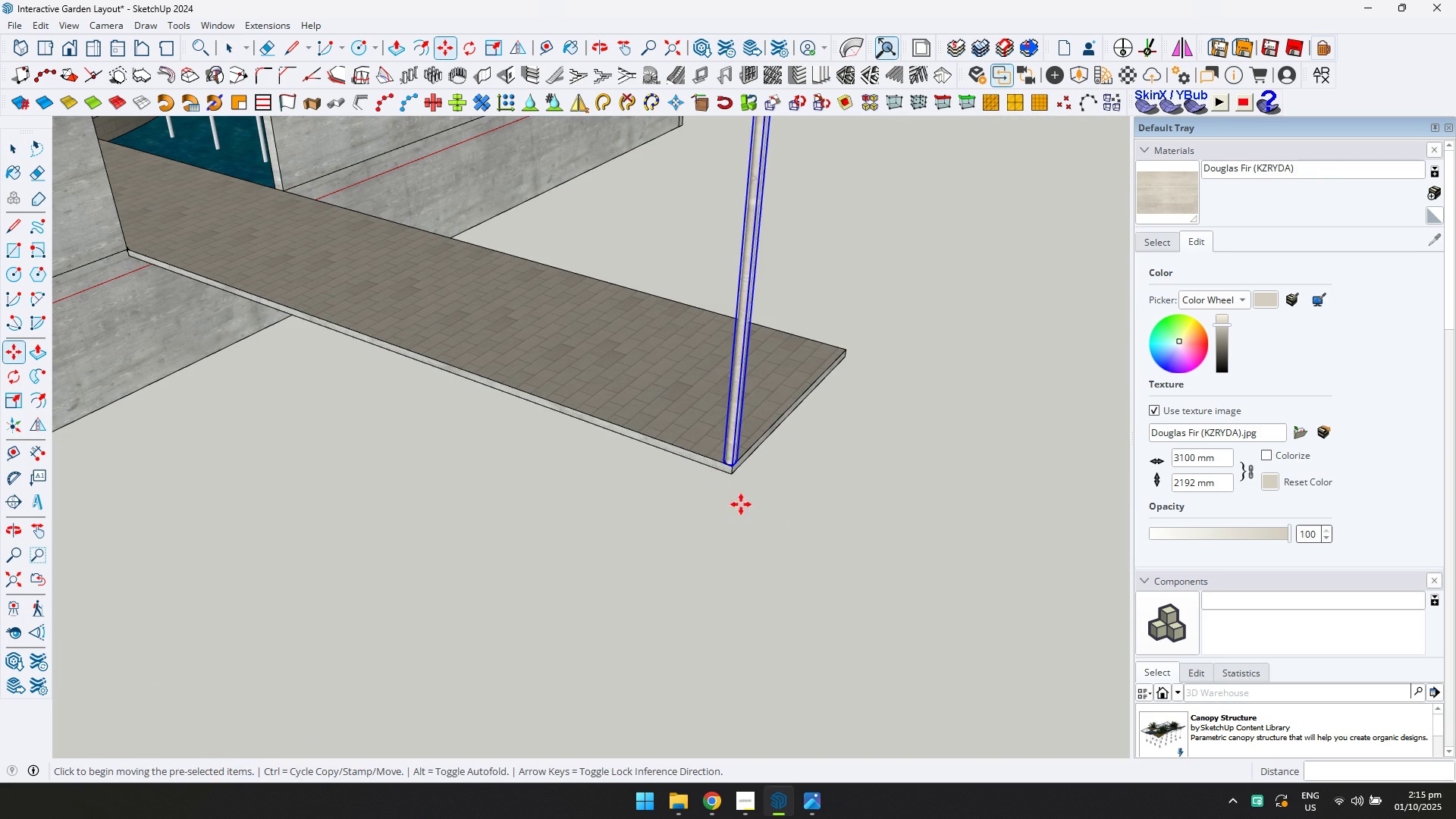 
key(Control+ControlLeft)
 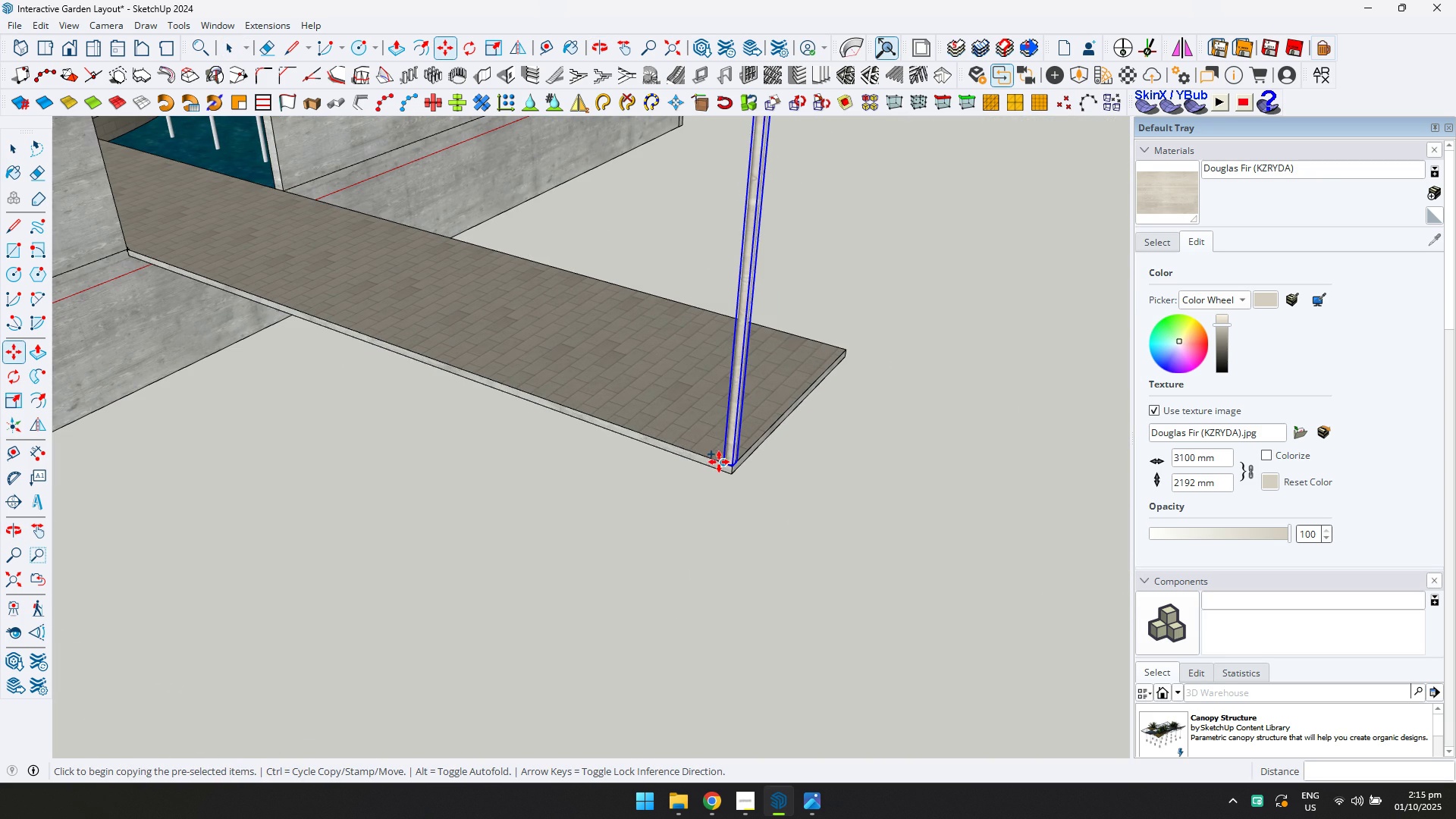 
left_click([719, 462])
 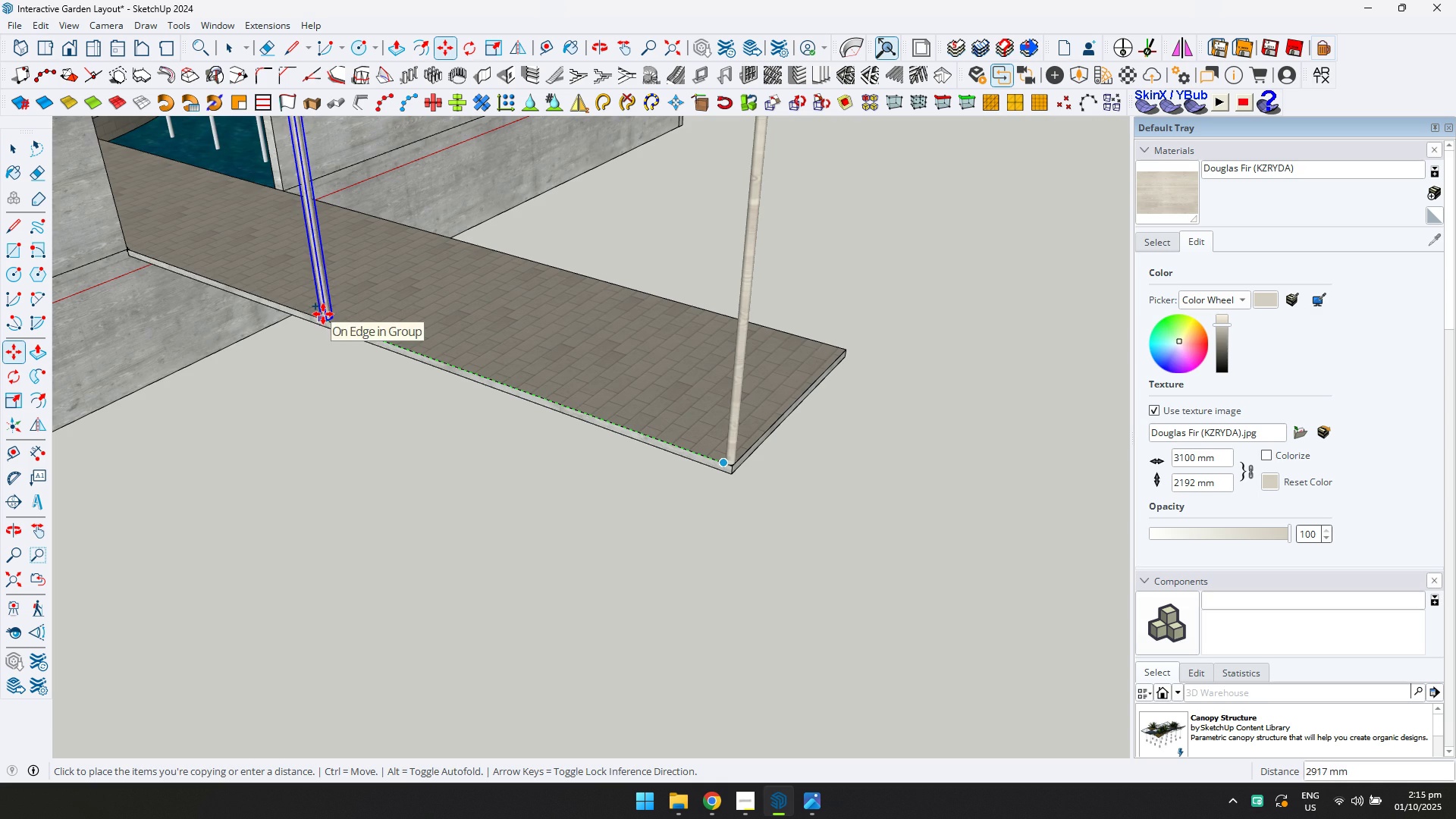 
key(ArrowLeft)
 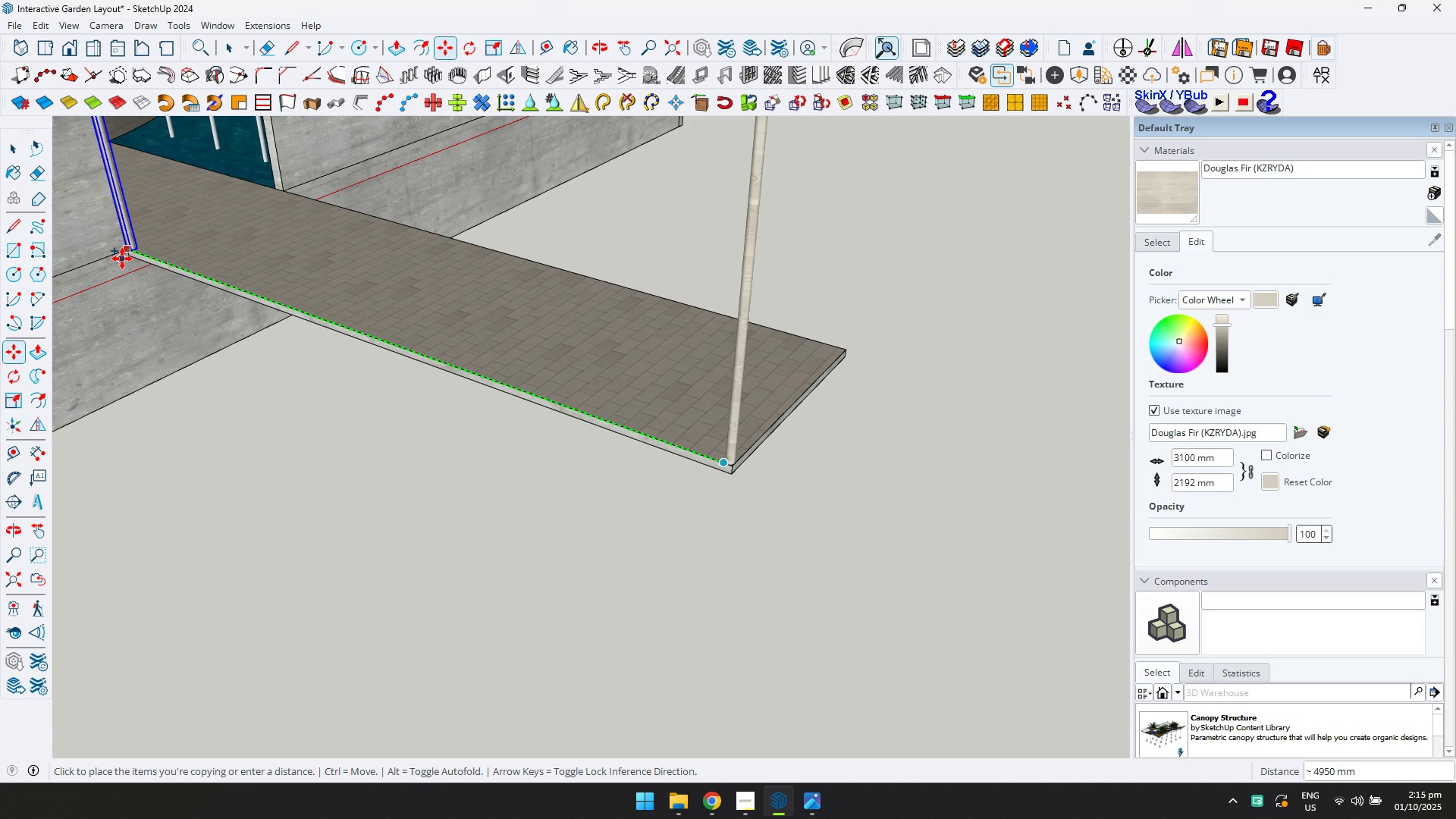 
left_click([122, 259])
 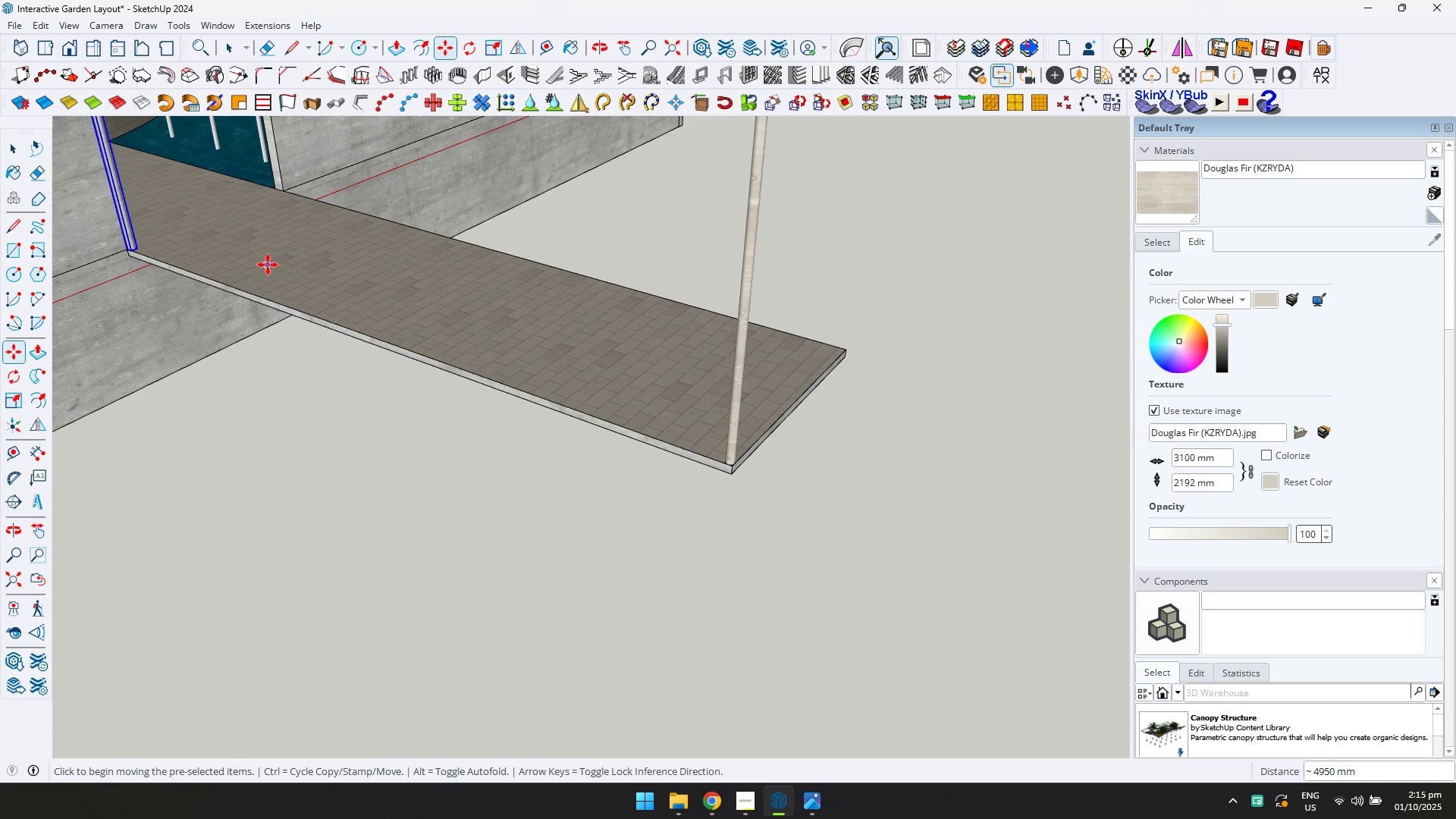 
scroll: coordinate [266, 262], scroll_direction: down, amount: 7.0